 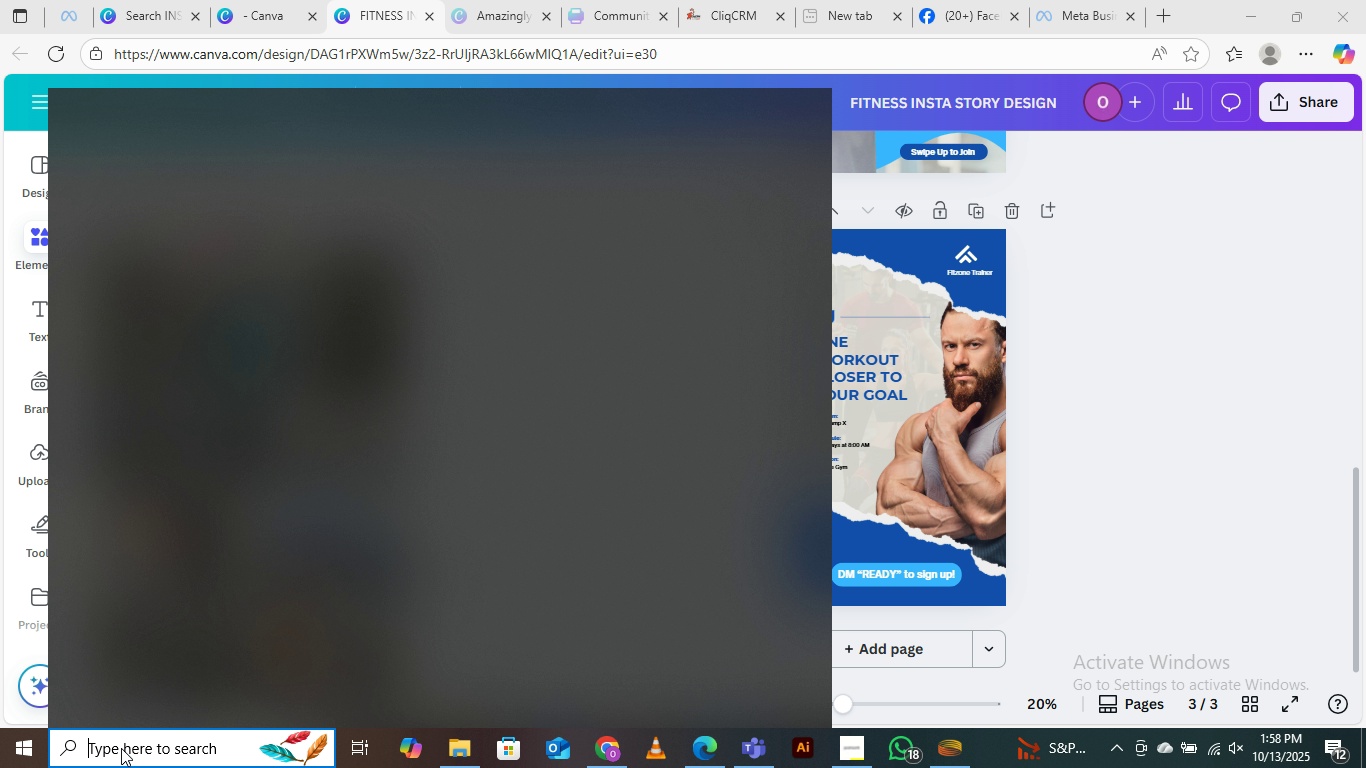 
type(WO)
 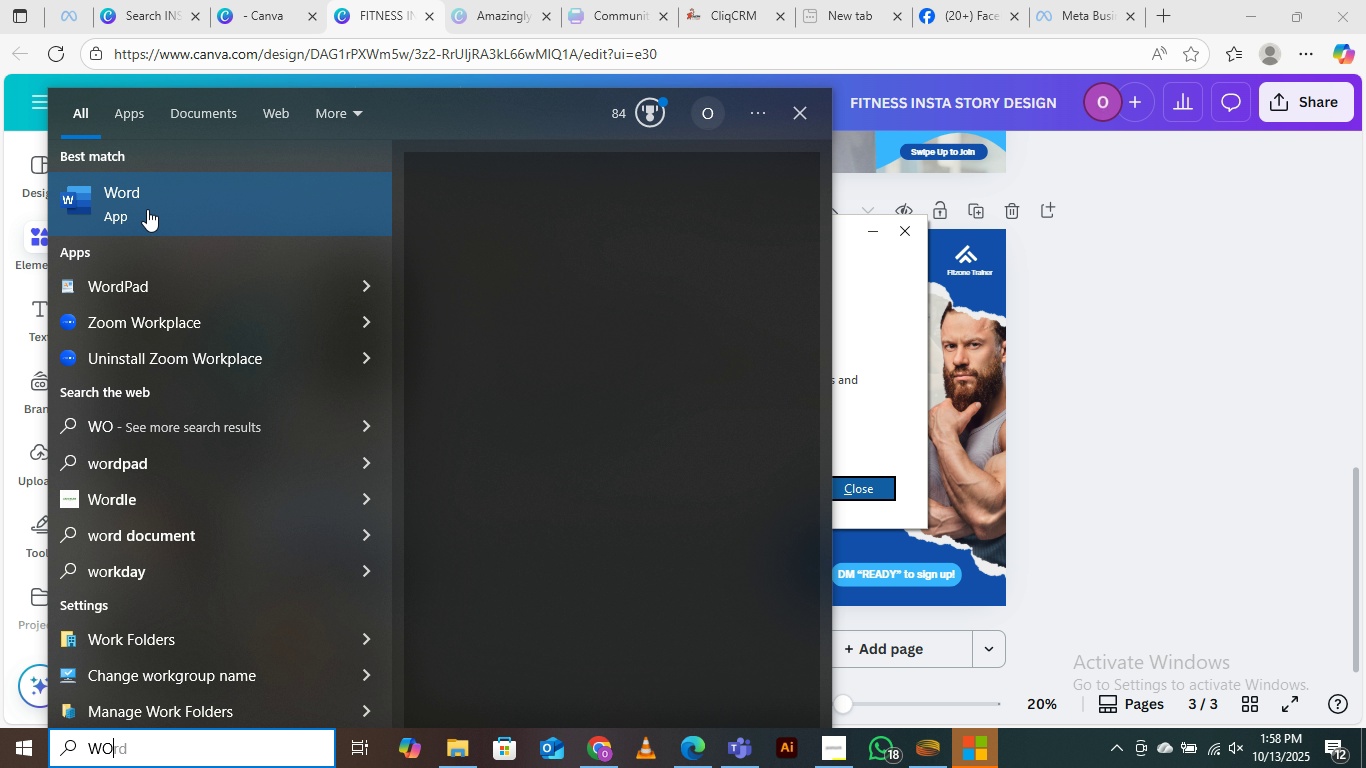 
double_click([148, 204])
 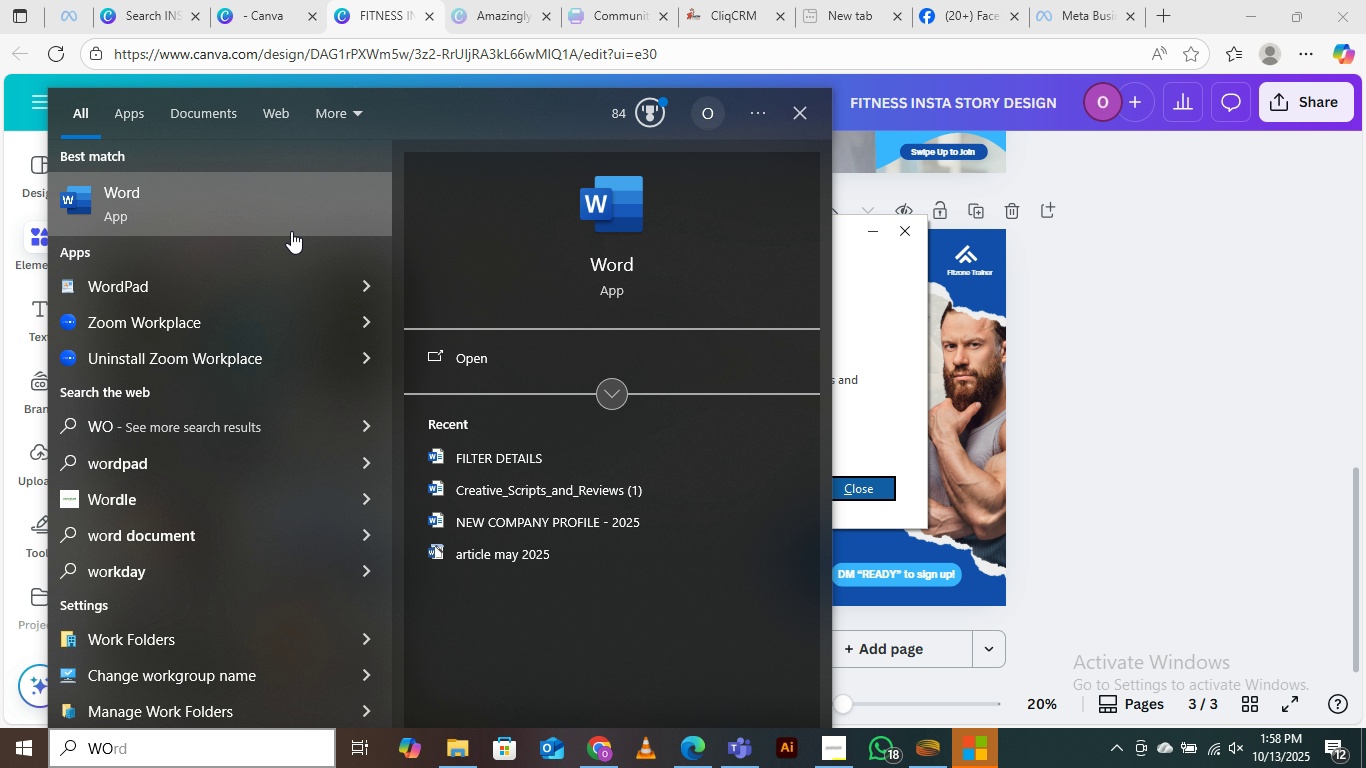 
mouse_move([444, 352])
 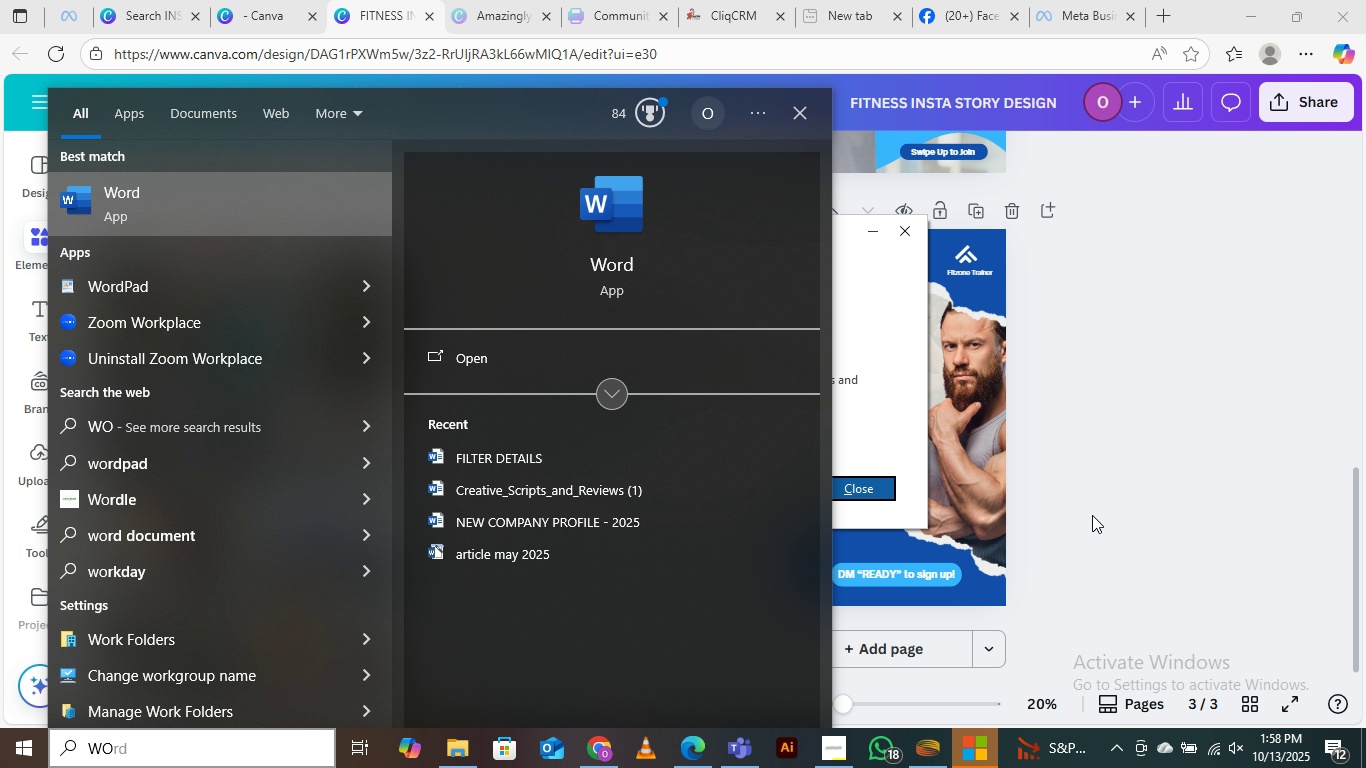 
left_click([1114, 484])
 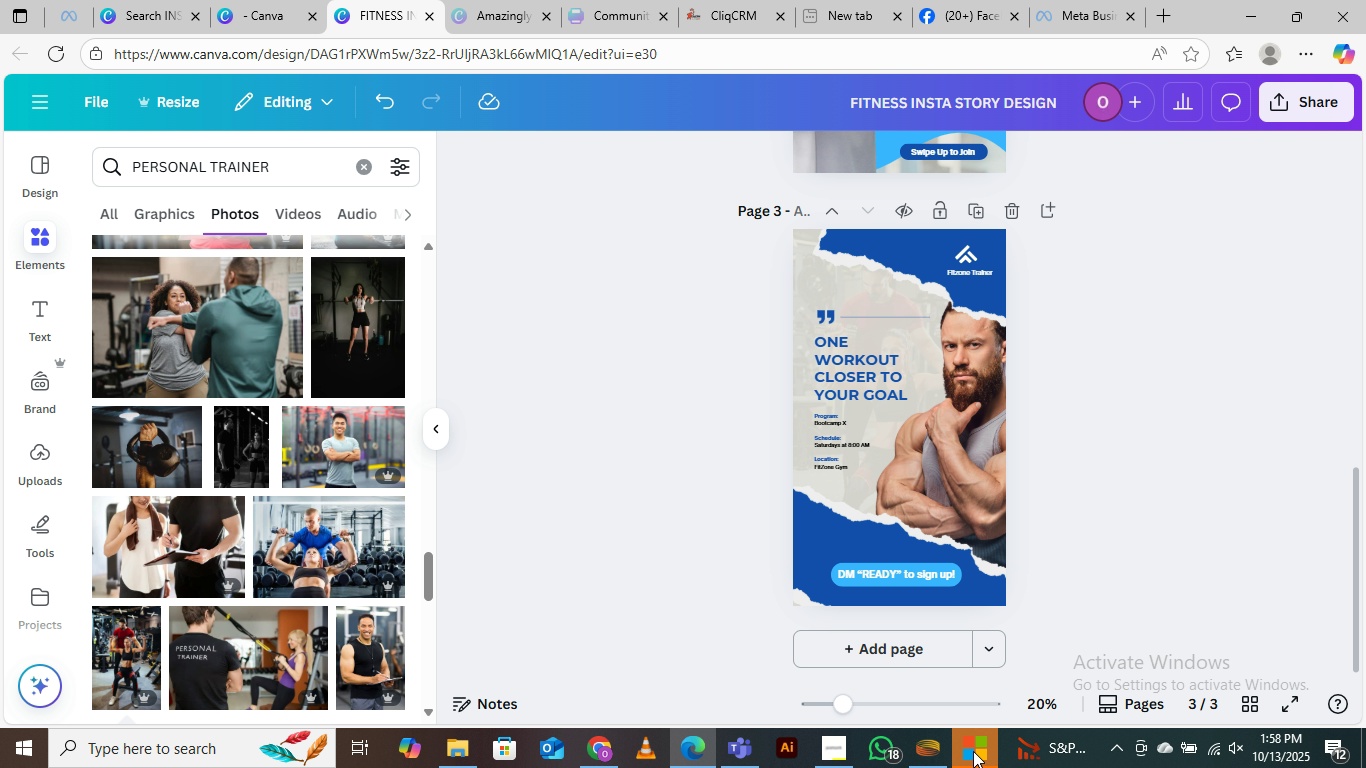 
left_click([973, 751])
 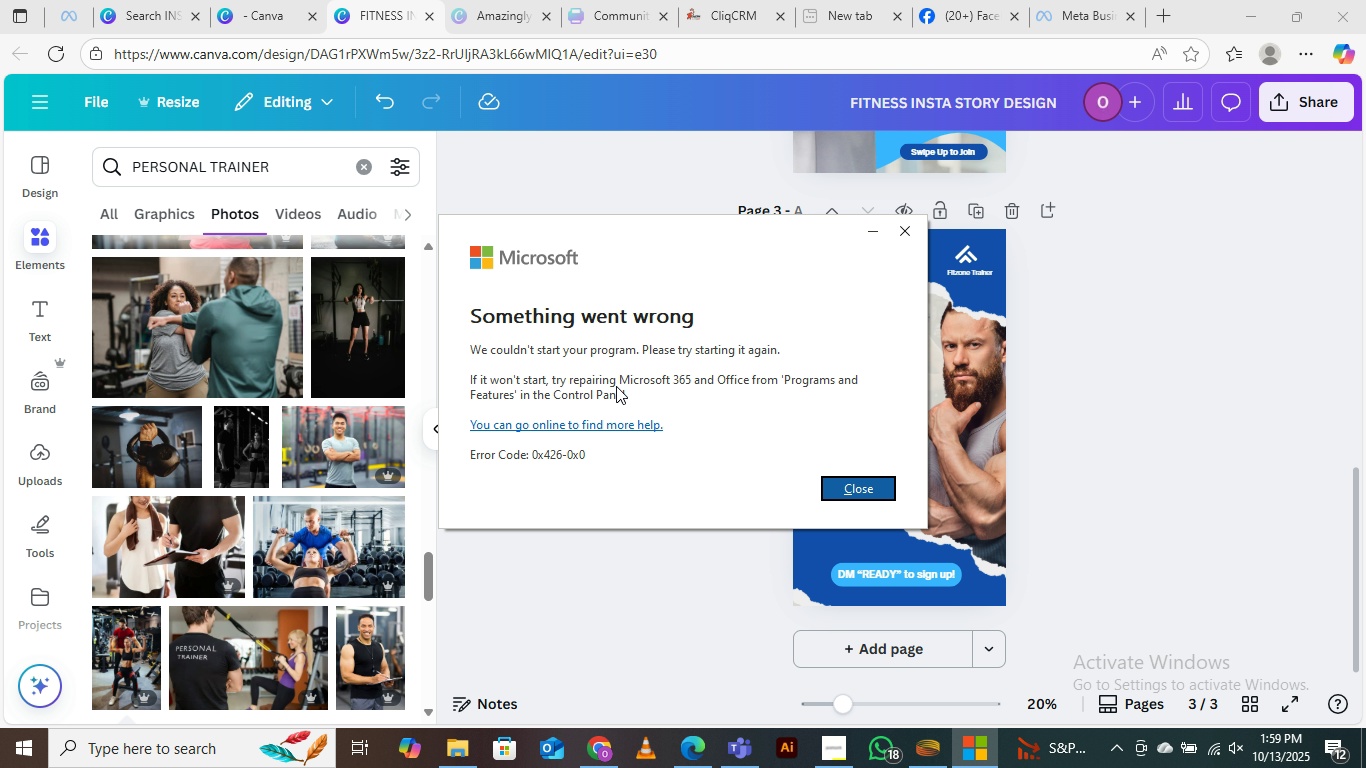 
wait(10.44)
 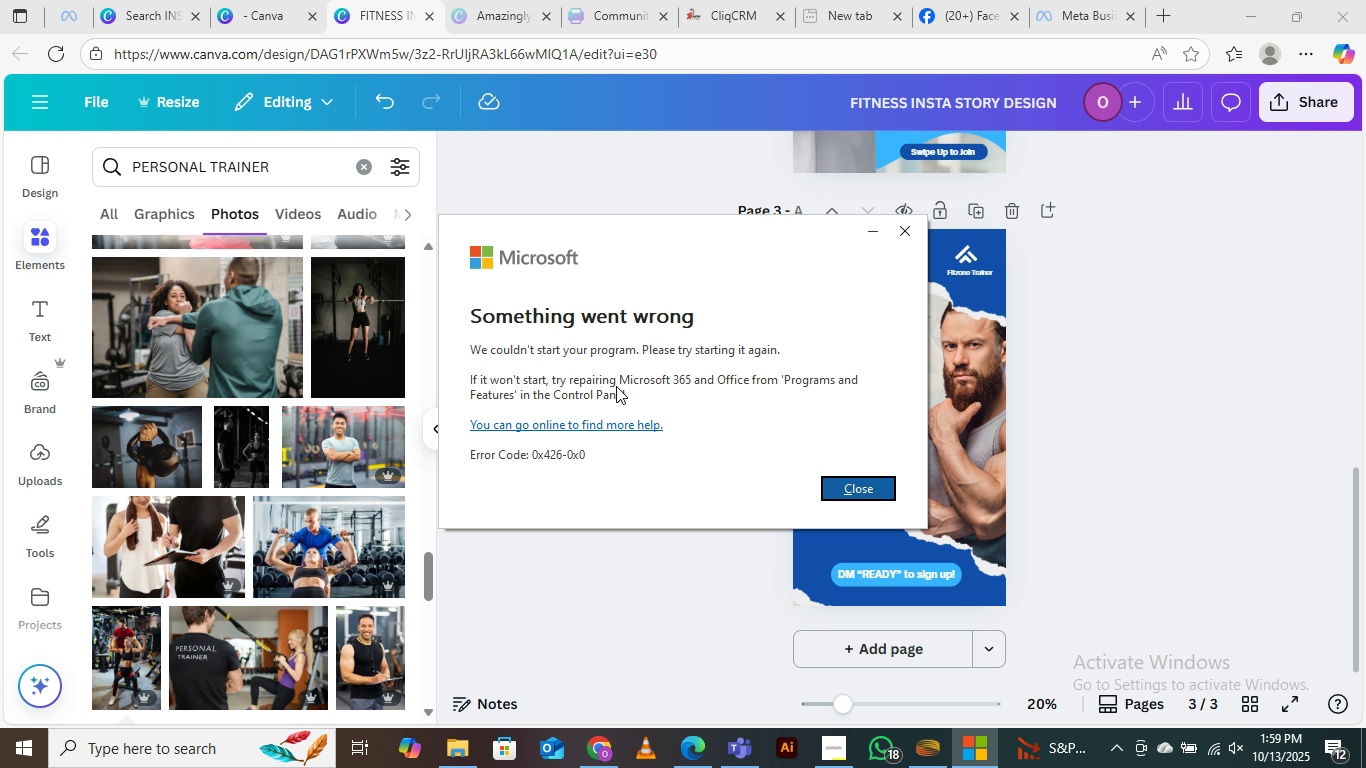 
left_click([859, 483])
 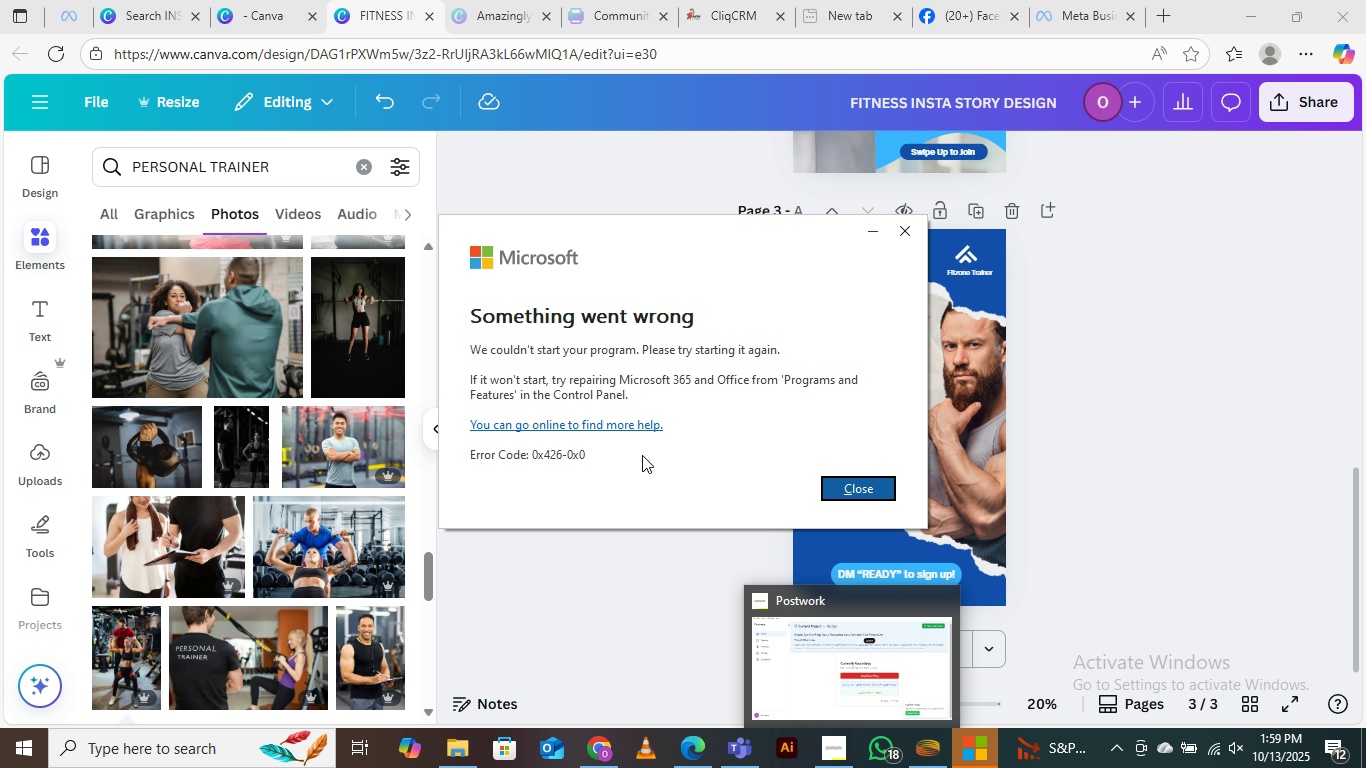 
left_click([908, 230])
 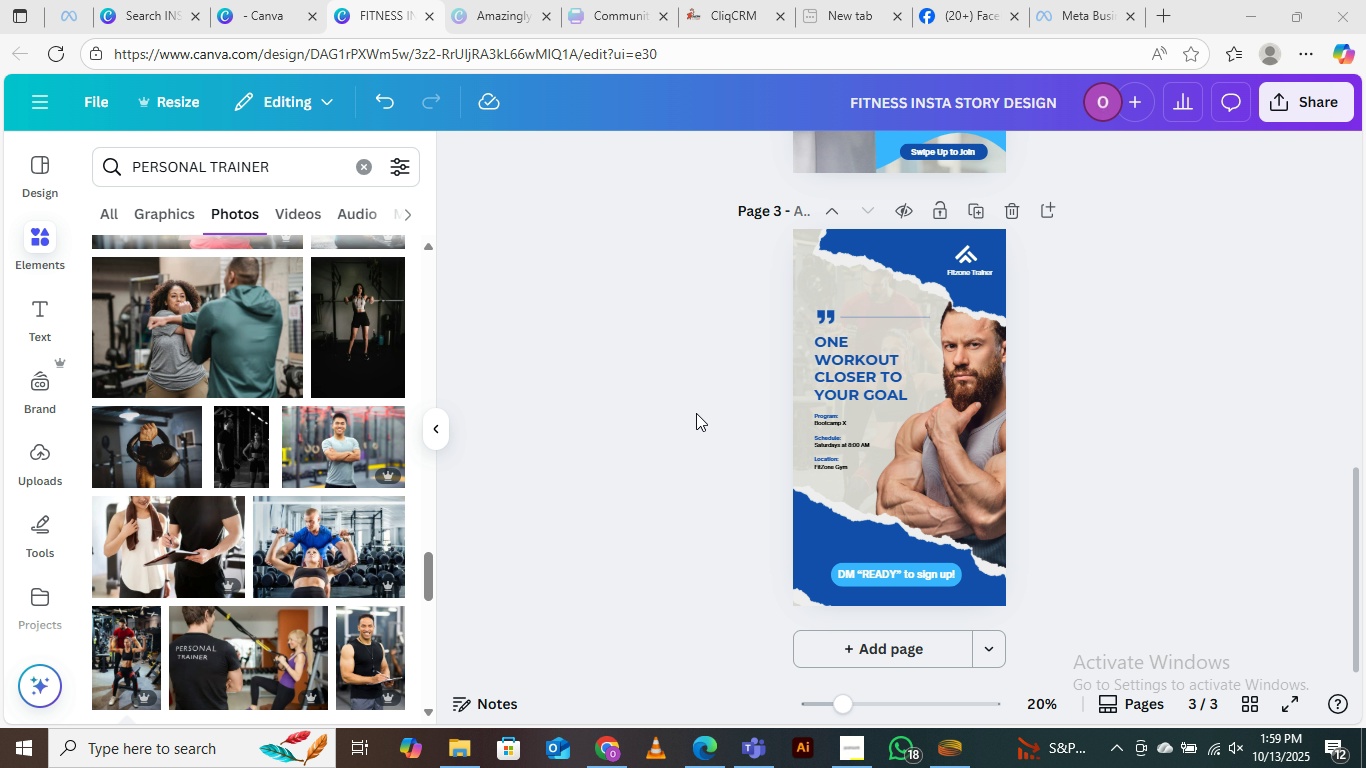 
wait(23.08)
 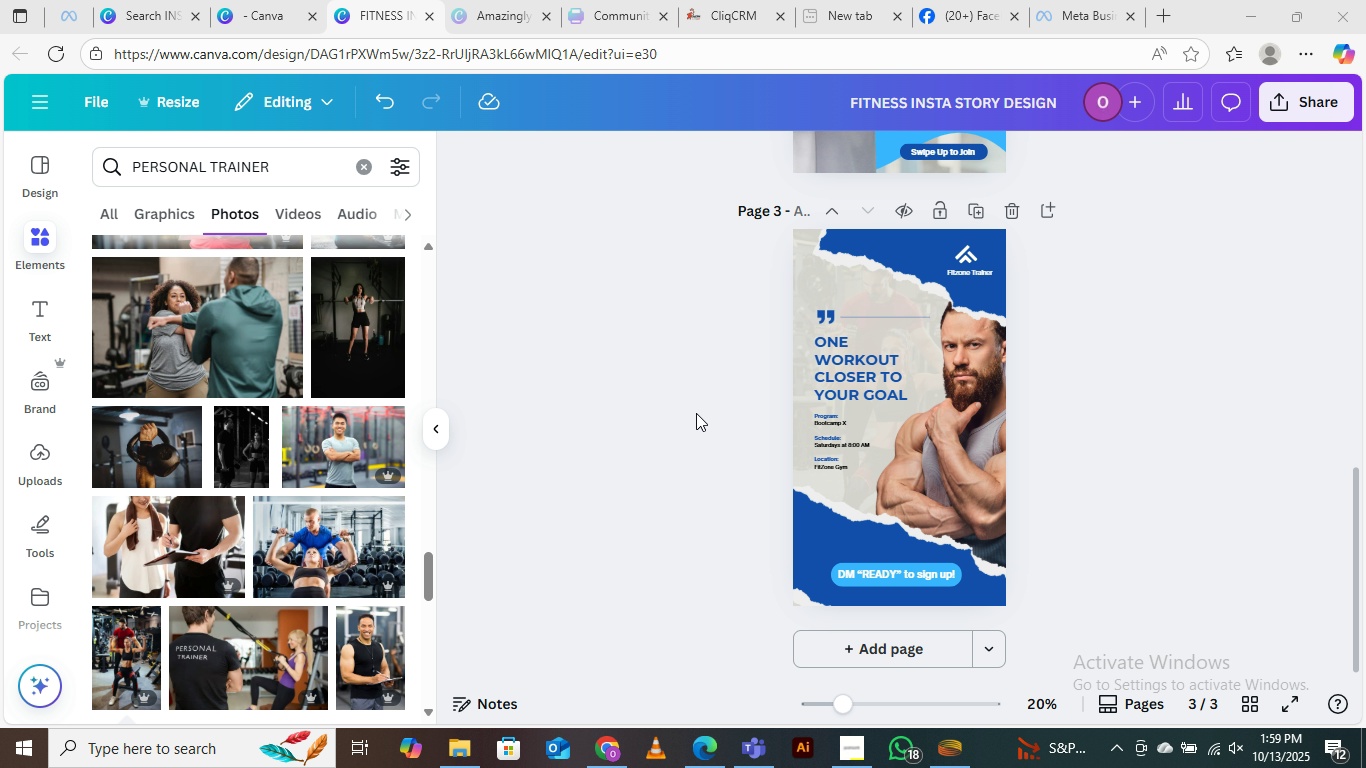 
left_click([615, 750])
 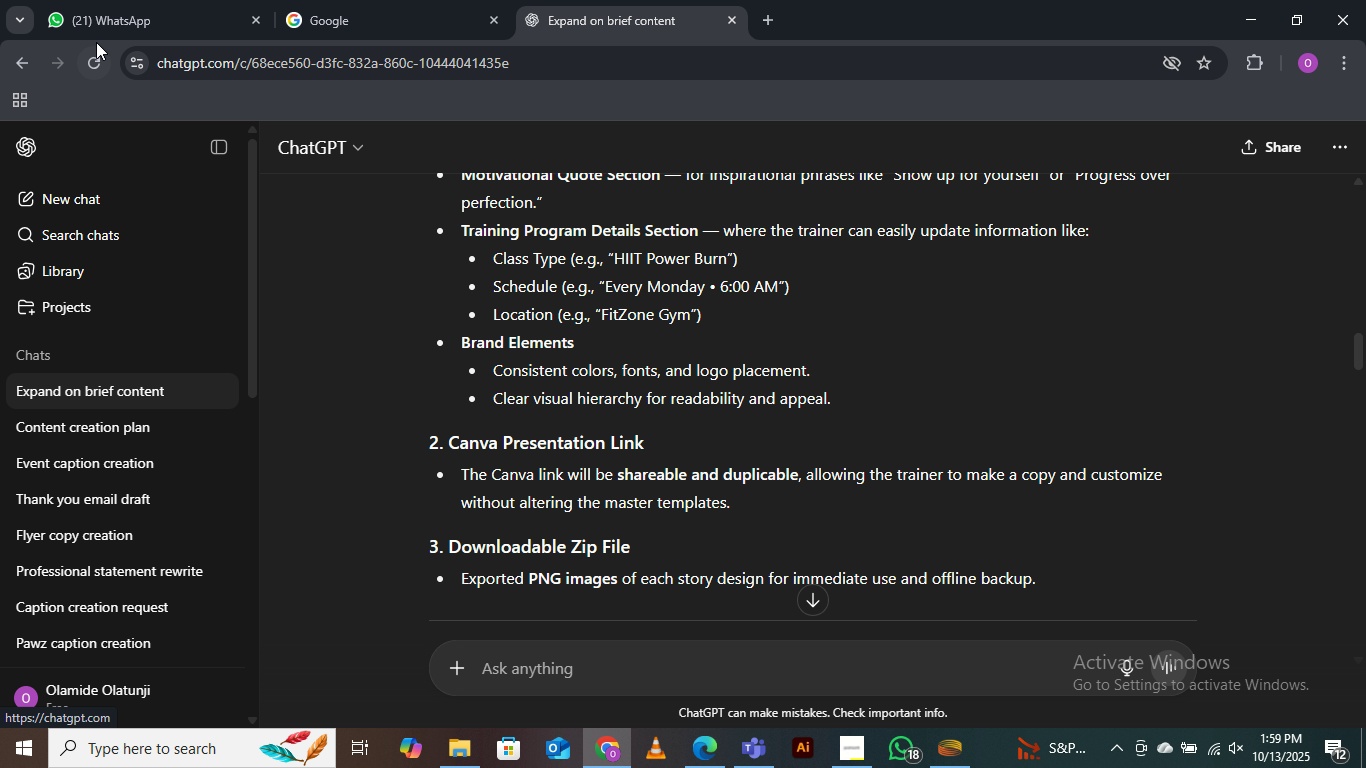 
left_click([127, 16])
 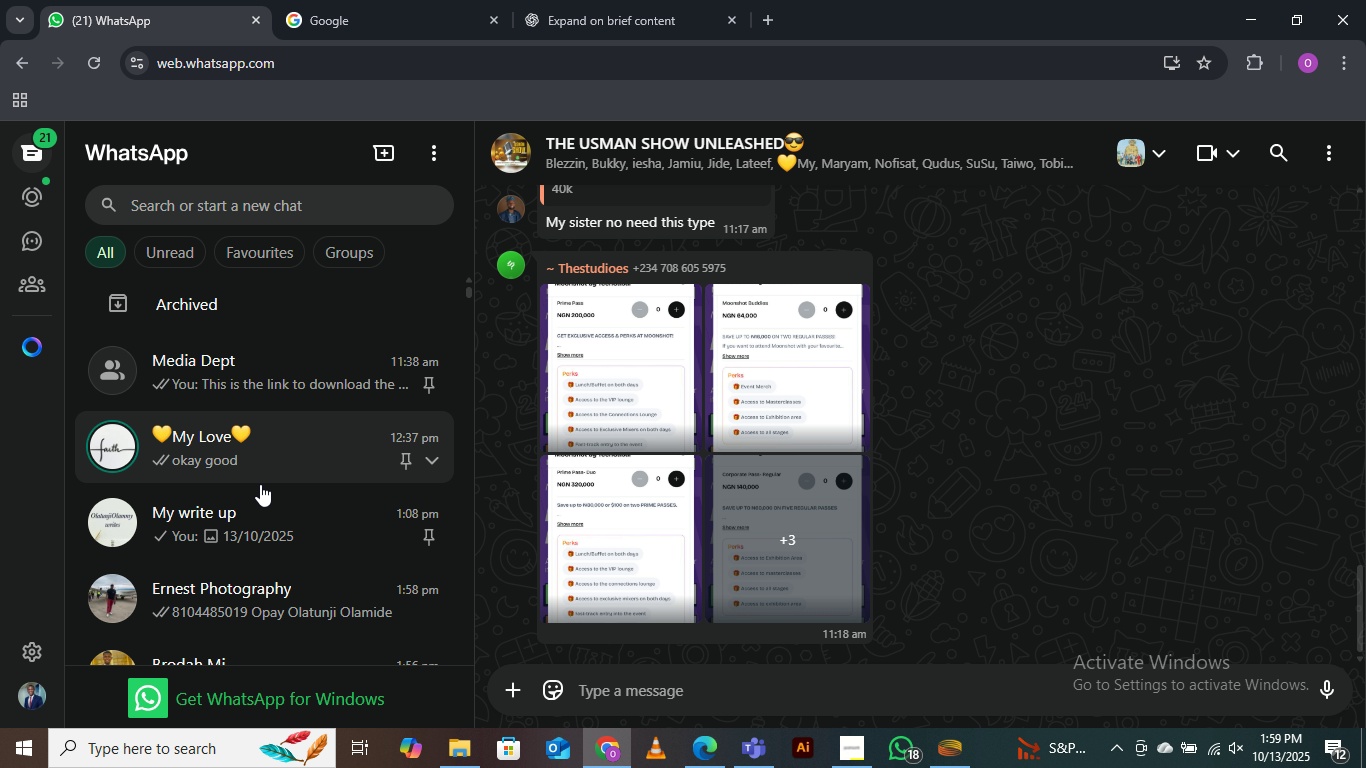 
left_click([259, 521])
 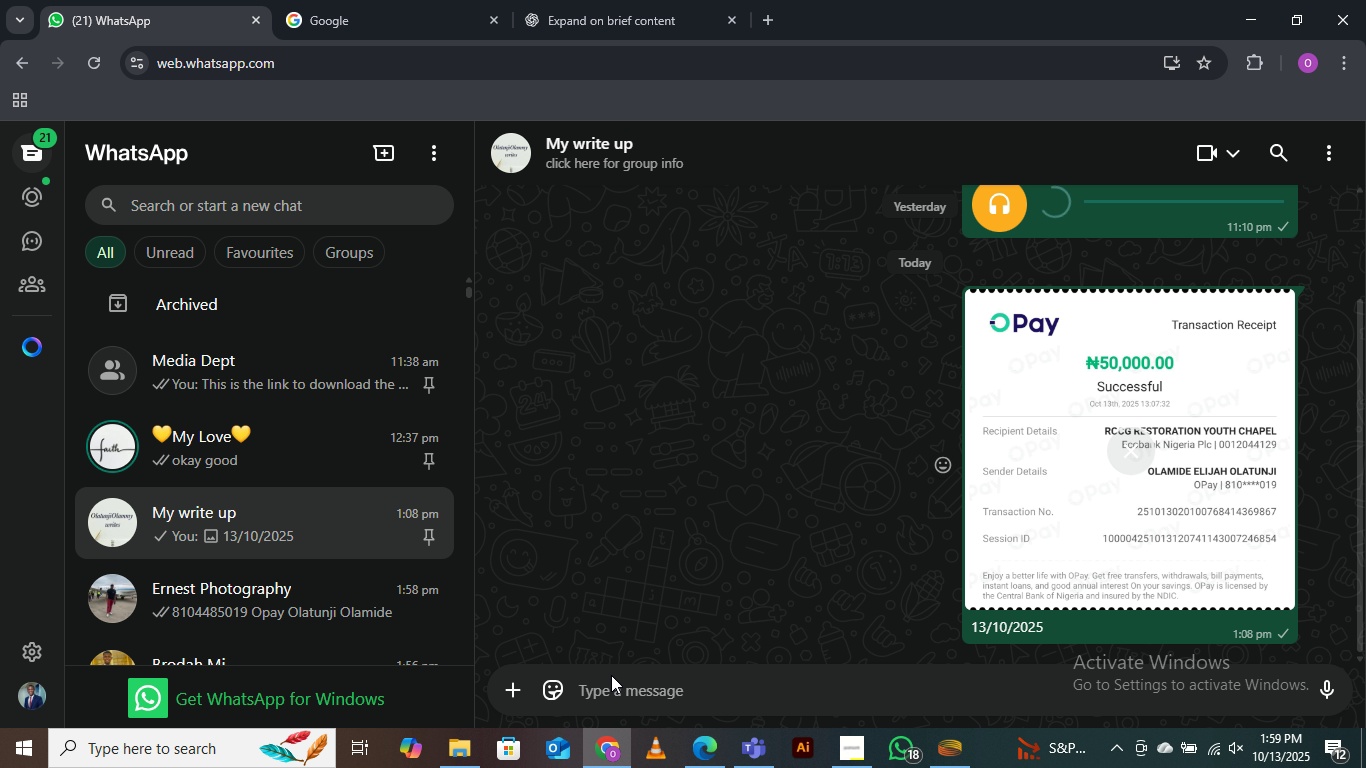 
hold_key(key=ControlLeft, duration=1.11)
 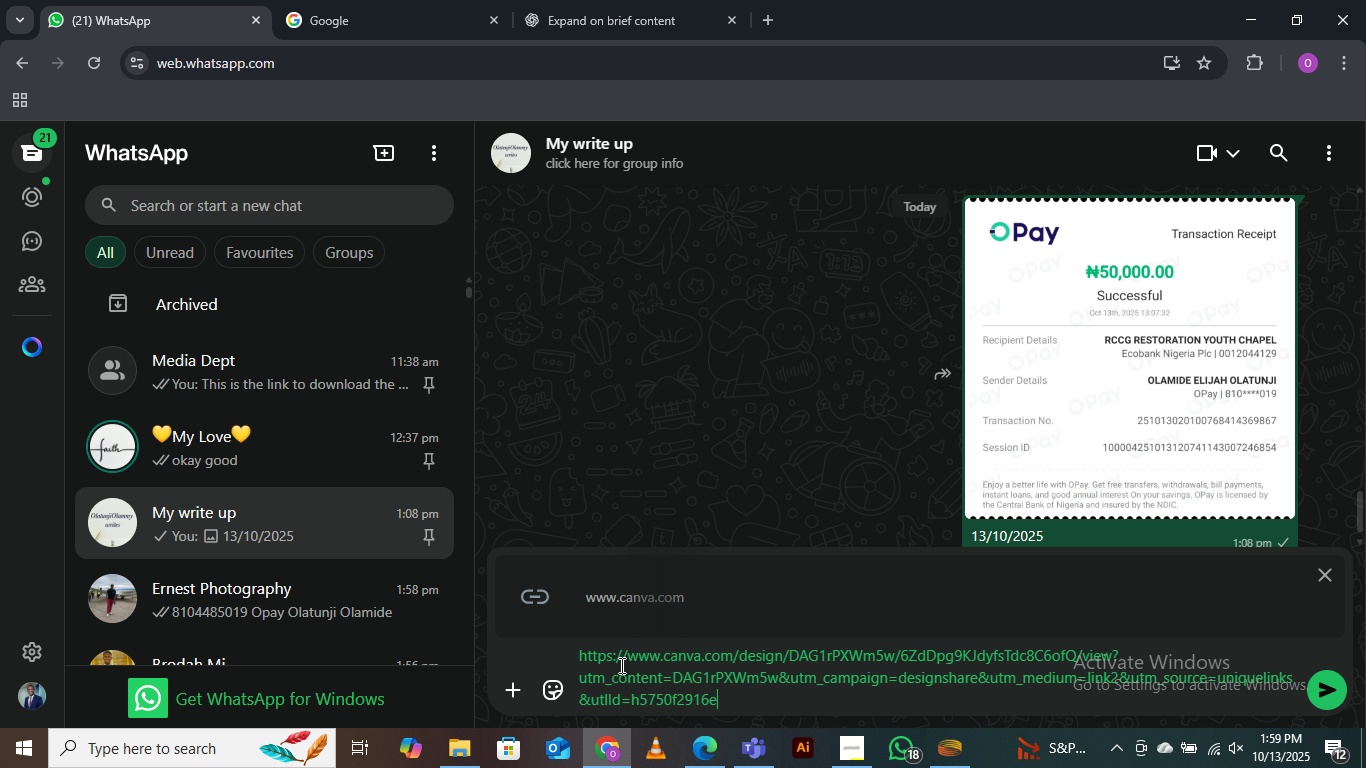 
key(Enter)
 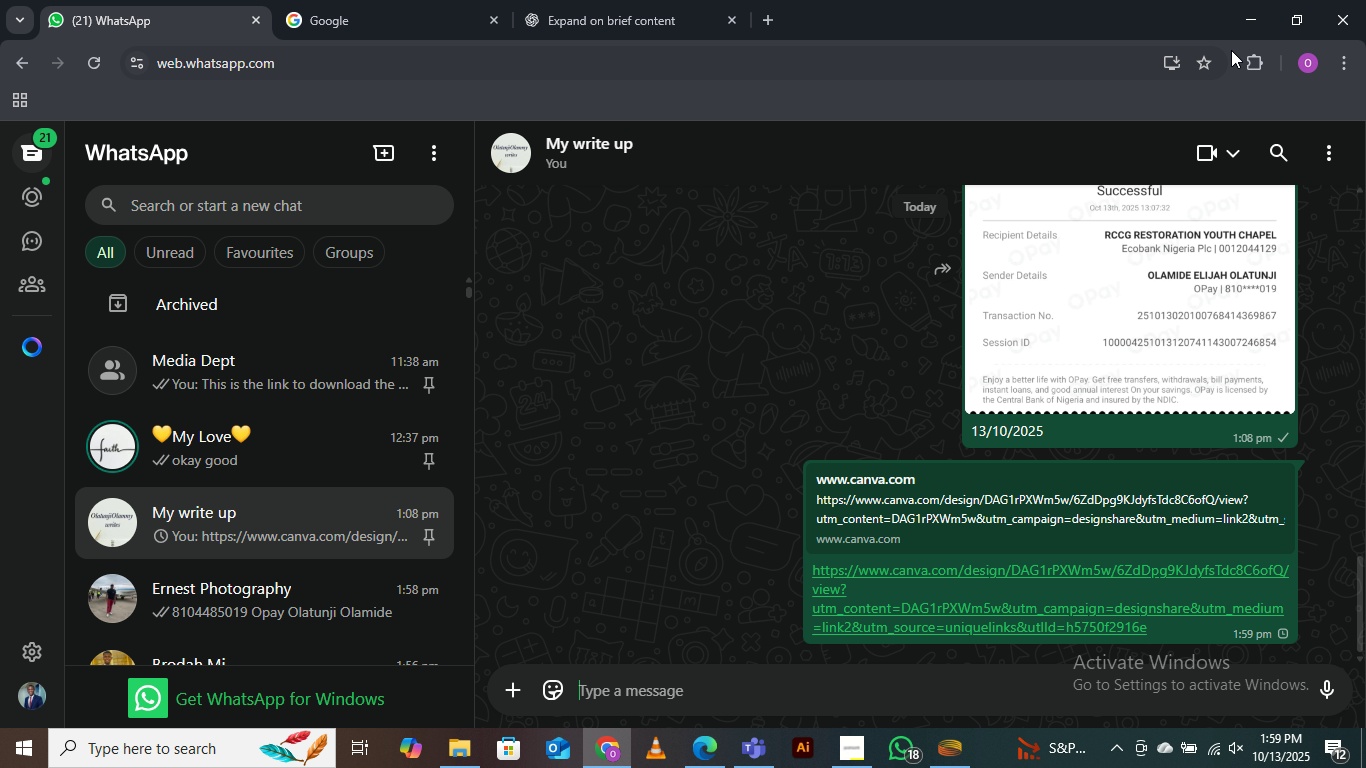 
left_click([1257, 17])
 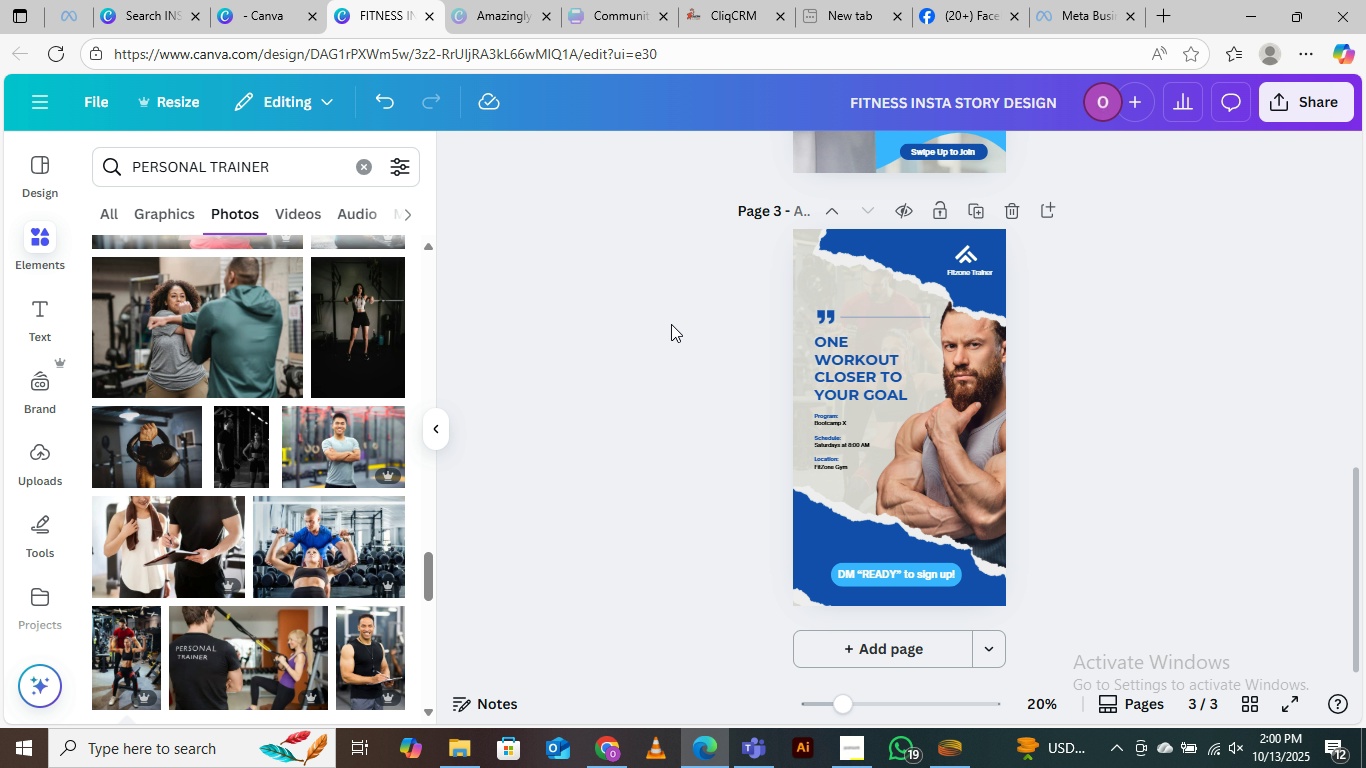 
wait(25.32)
 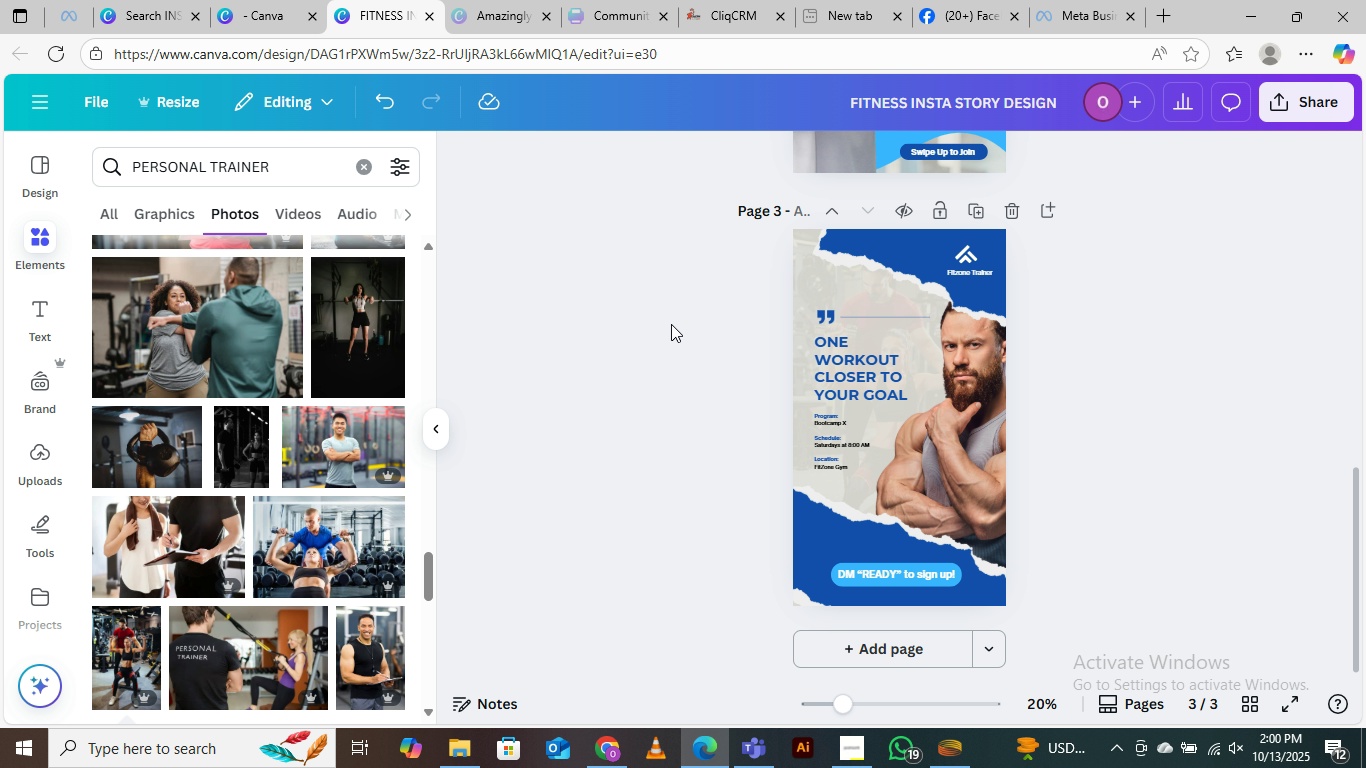 
left_click([1294, 95])
 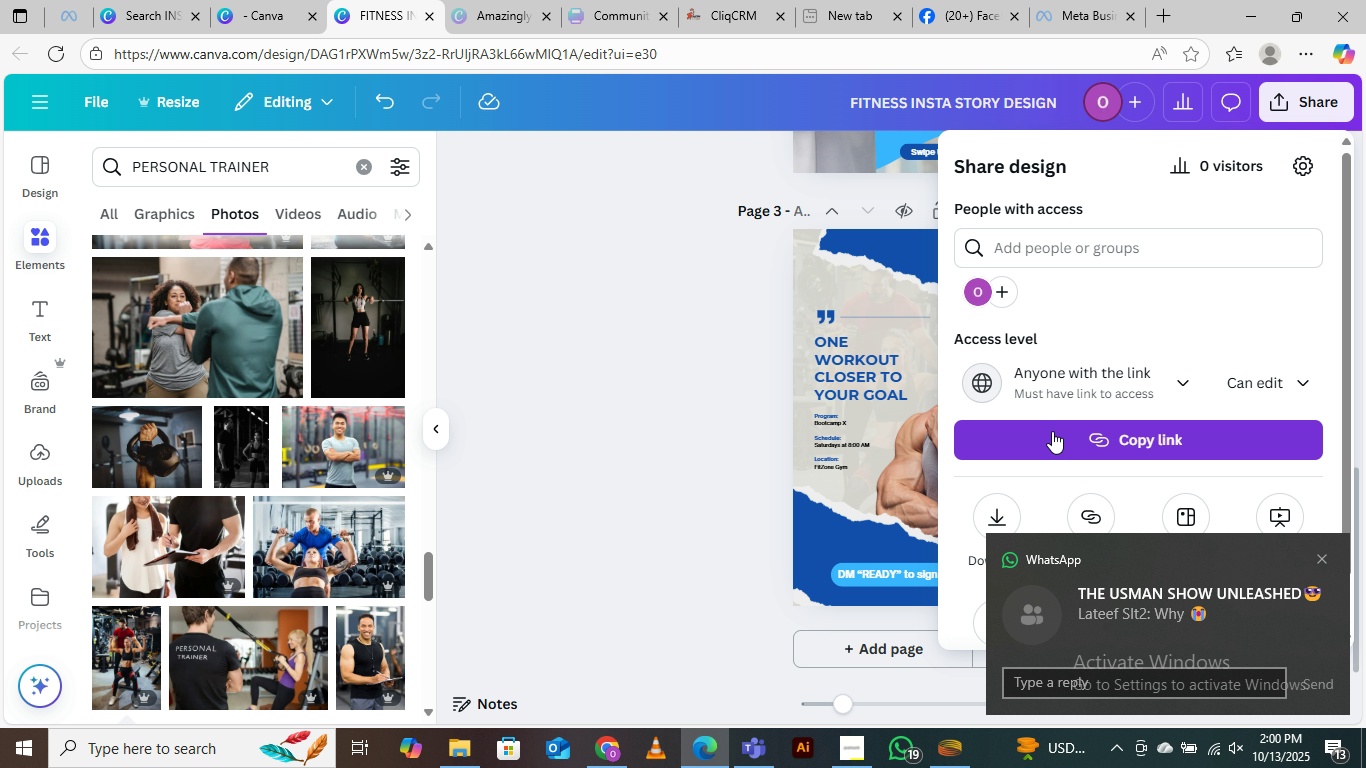 
left_click([1052, 431])
 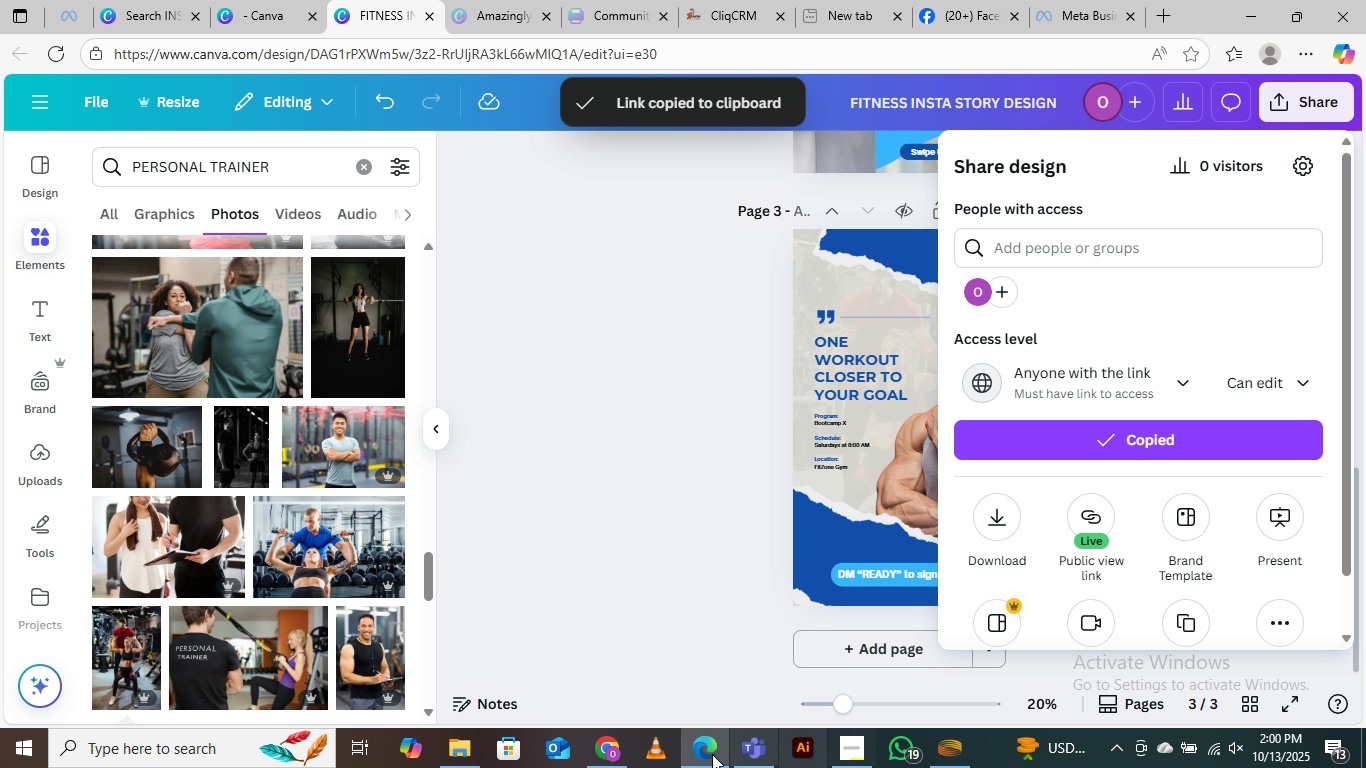 
left_click([603, 756])
 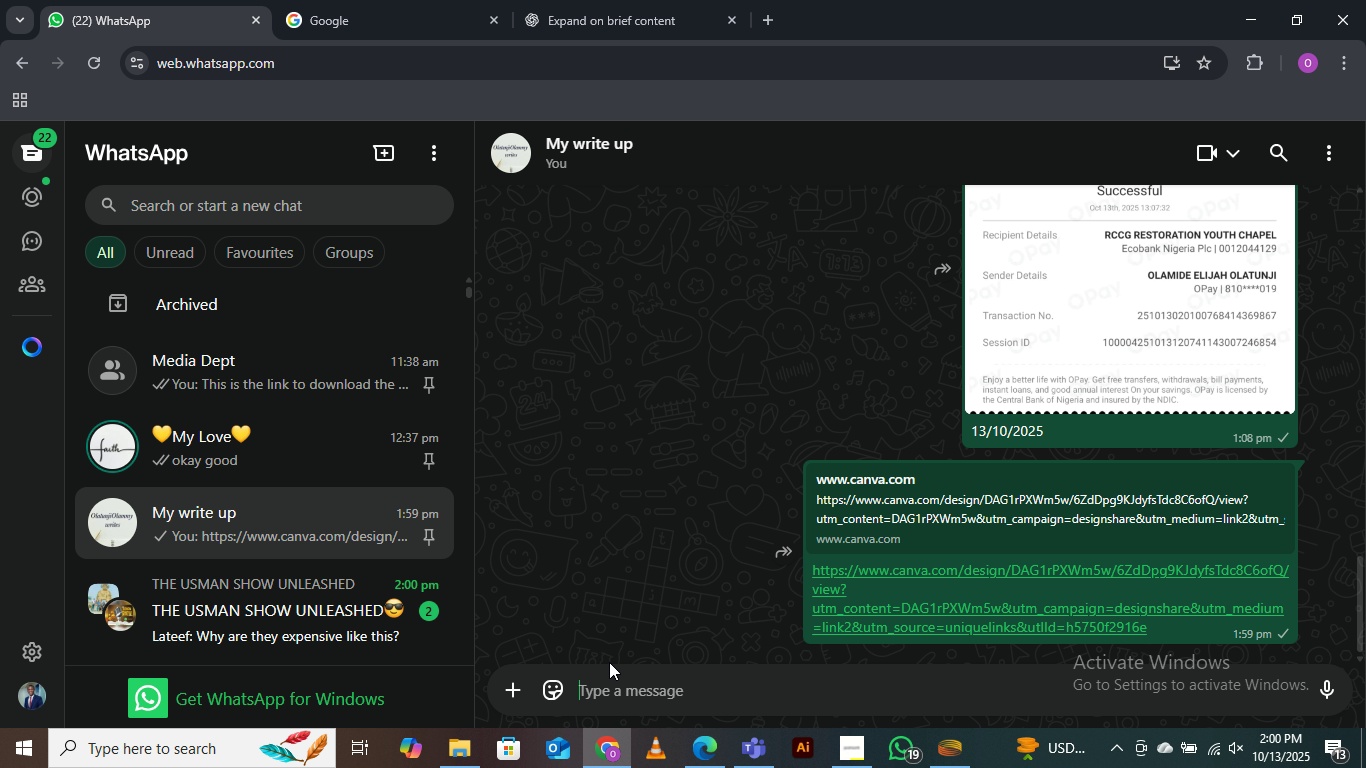 
wait(11.23)
 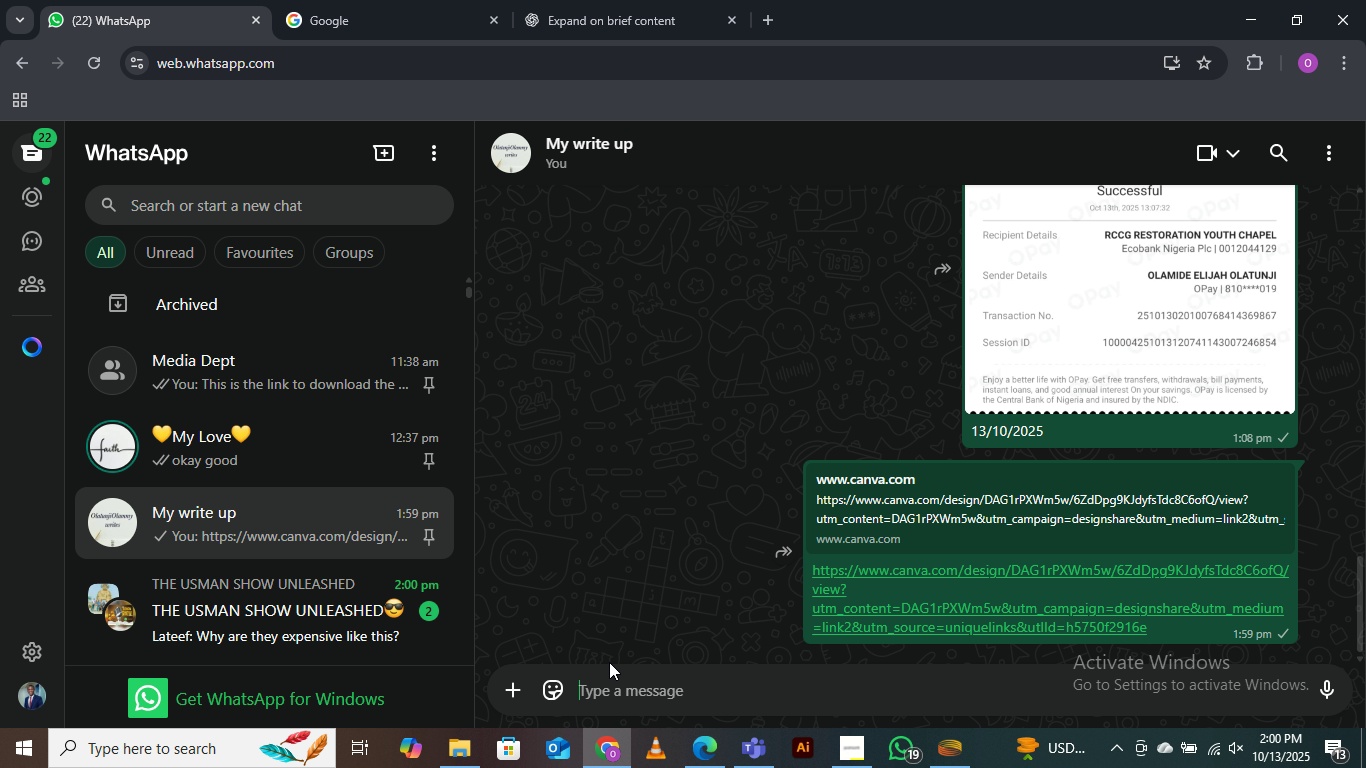 
left_click([646, 689])
 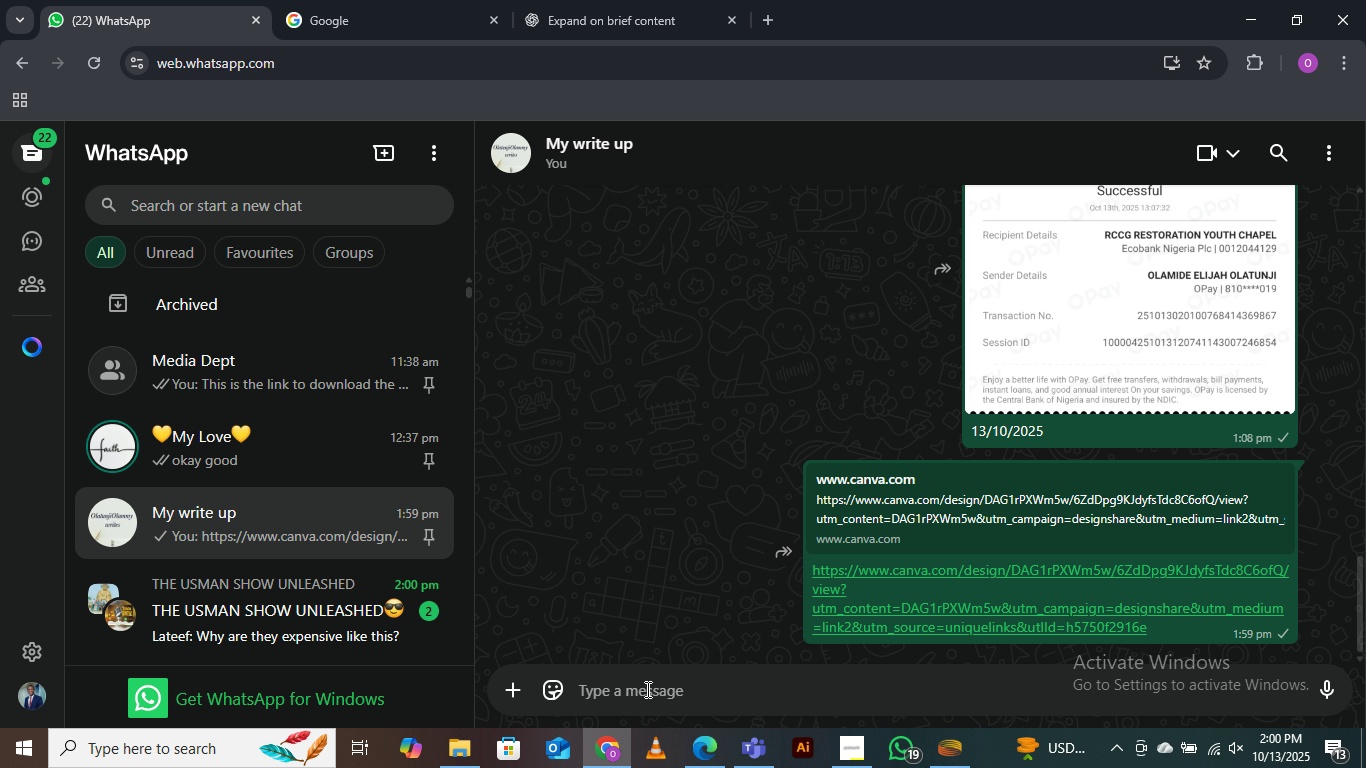 
key(Control+V)
 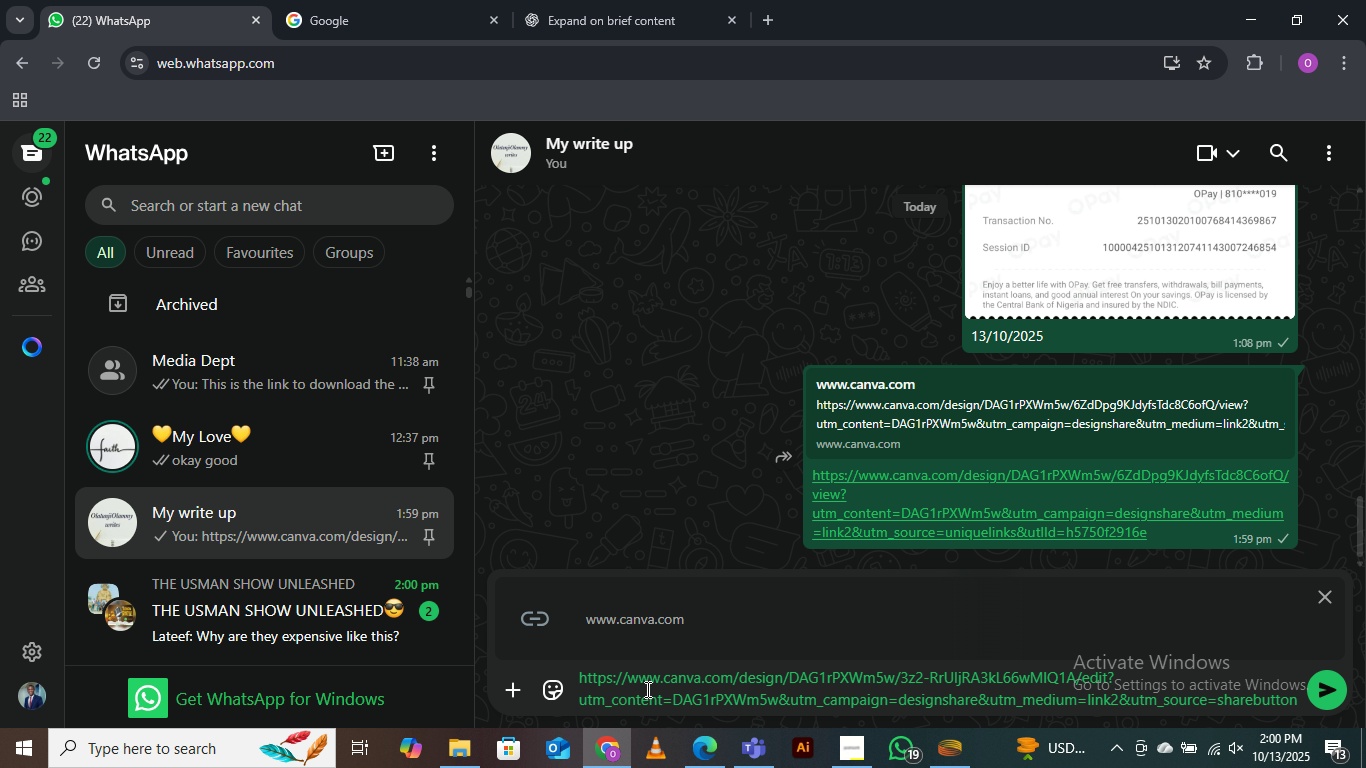 
key(Enter)
 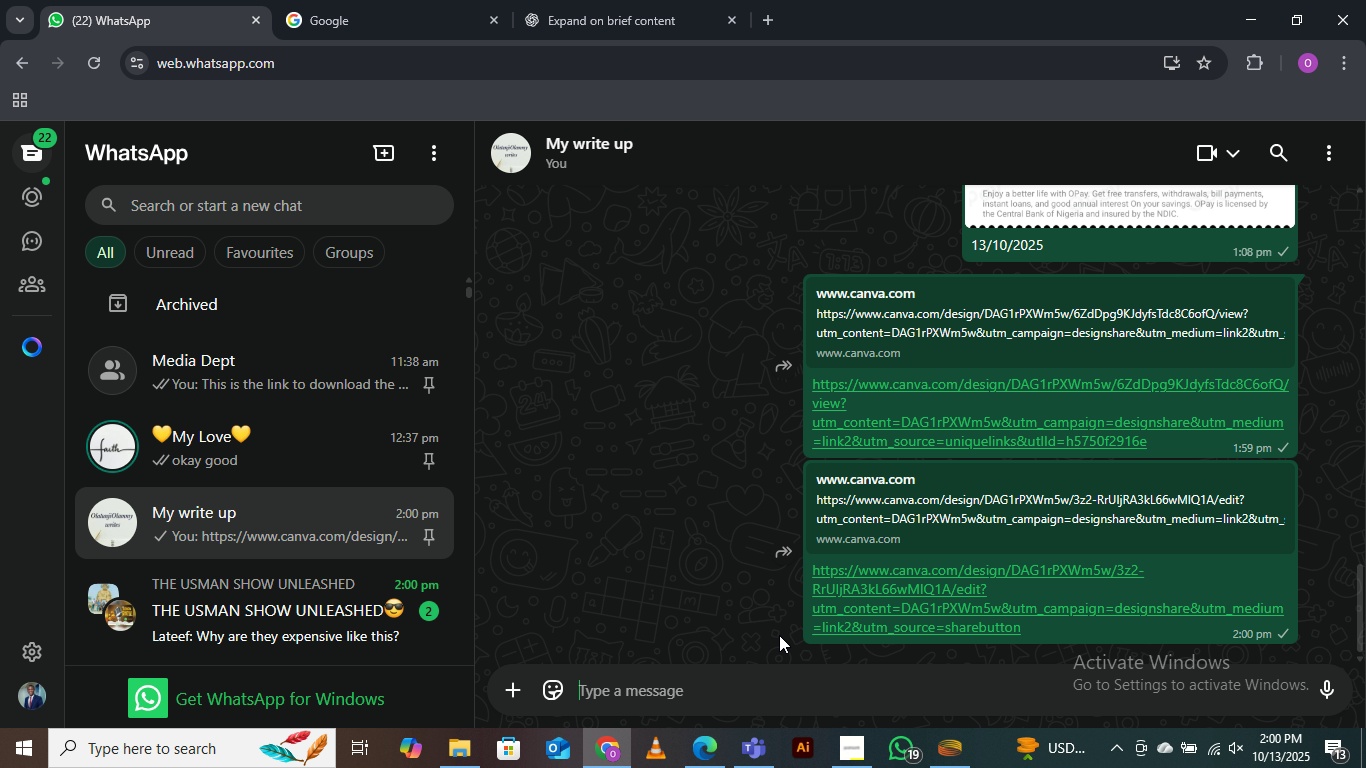 
wait(6.32)
 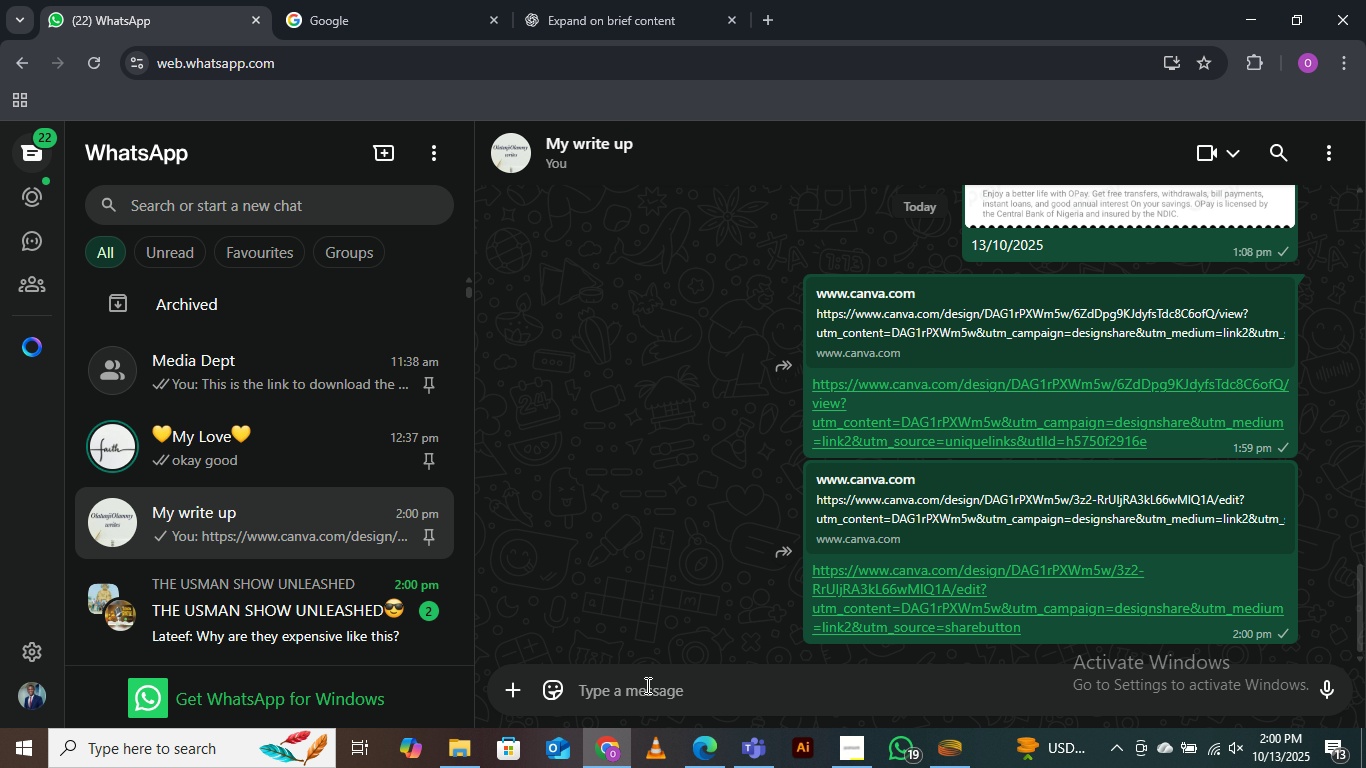 
left_click([1248, 15])
 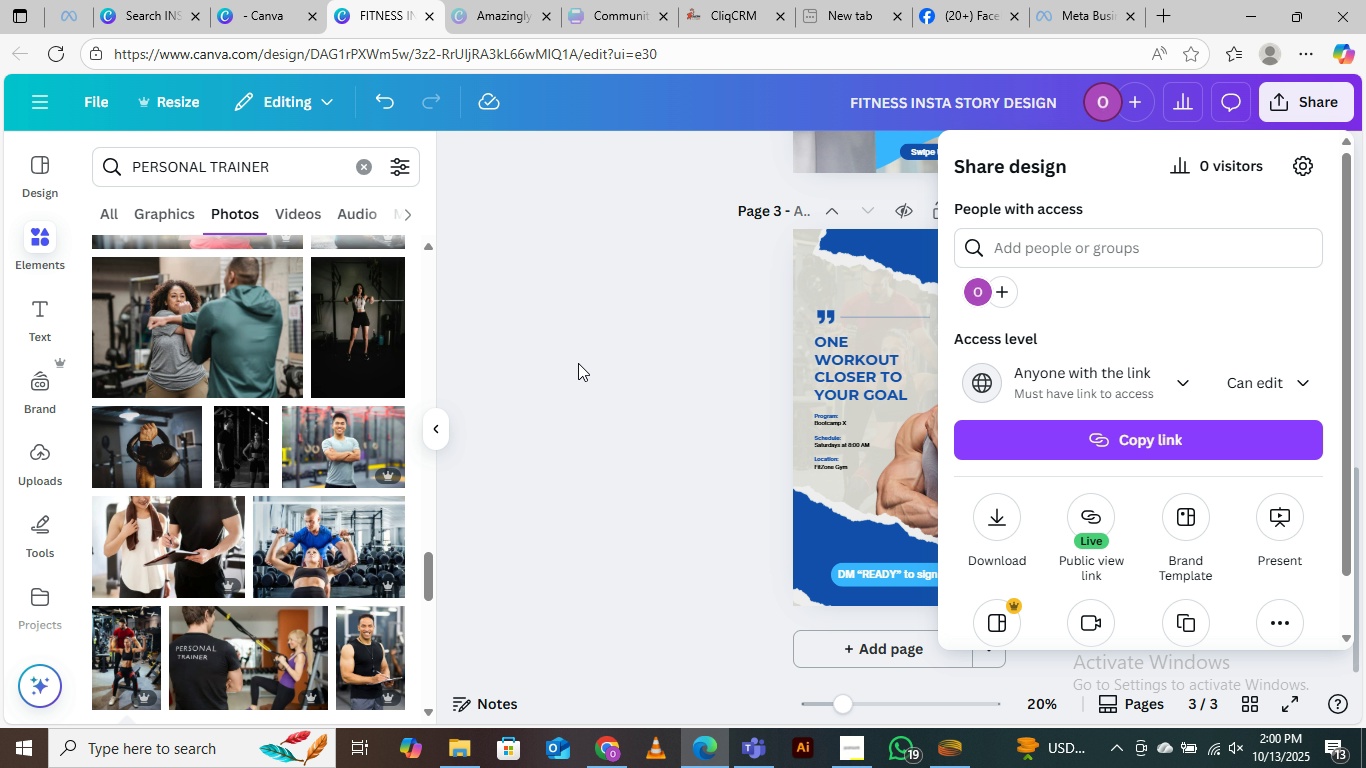 
wait(10.98)
 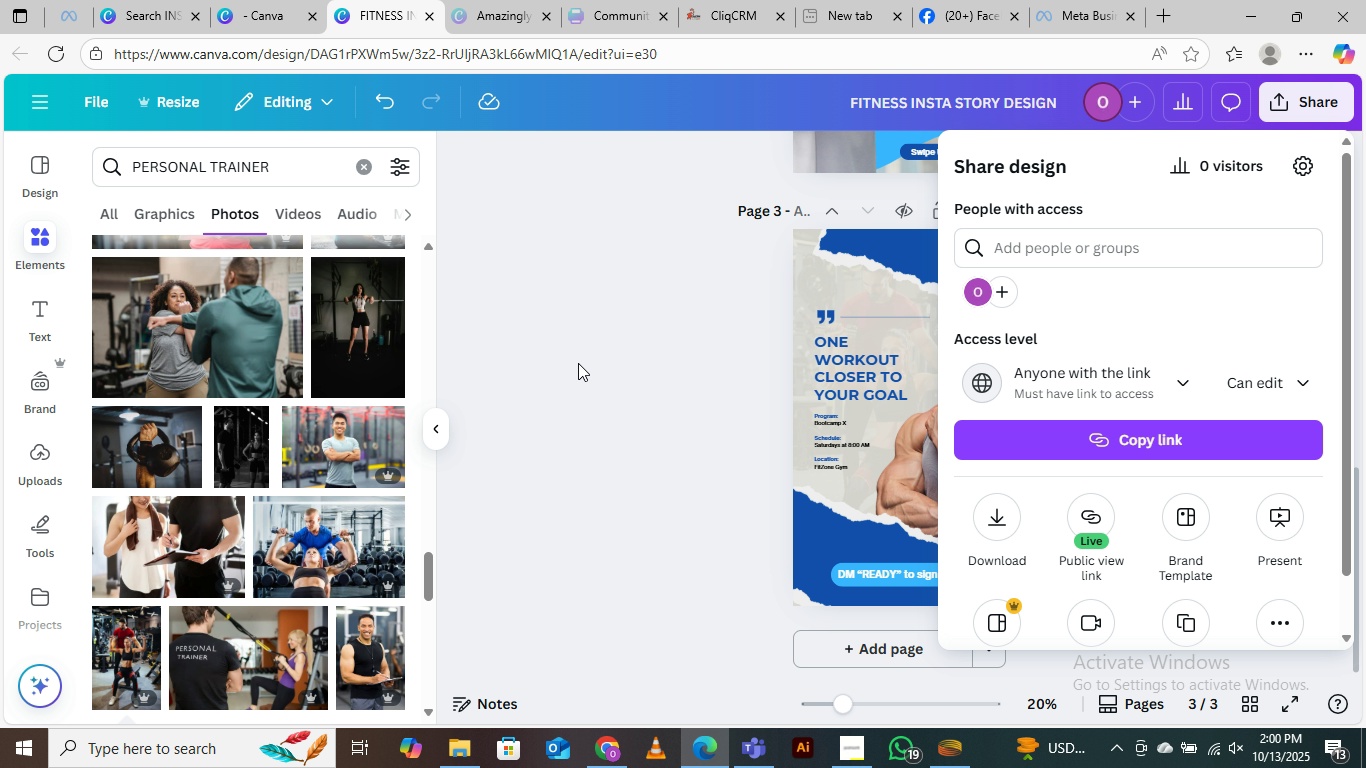 
left_click([602, 313])
 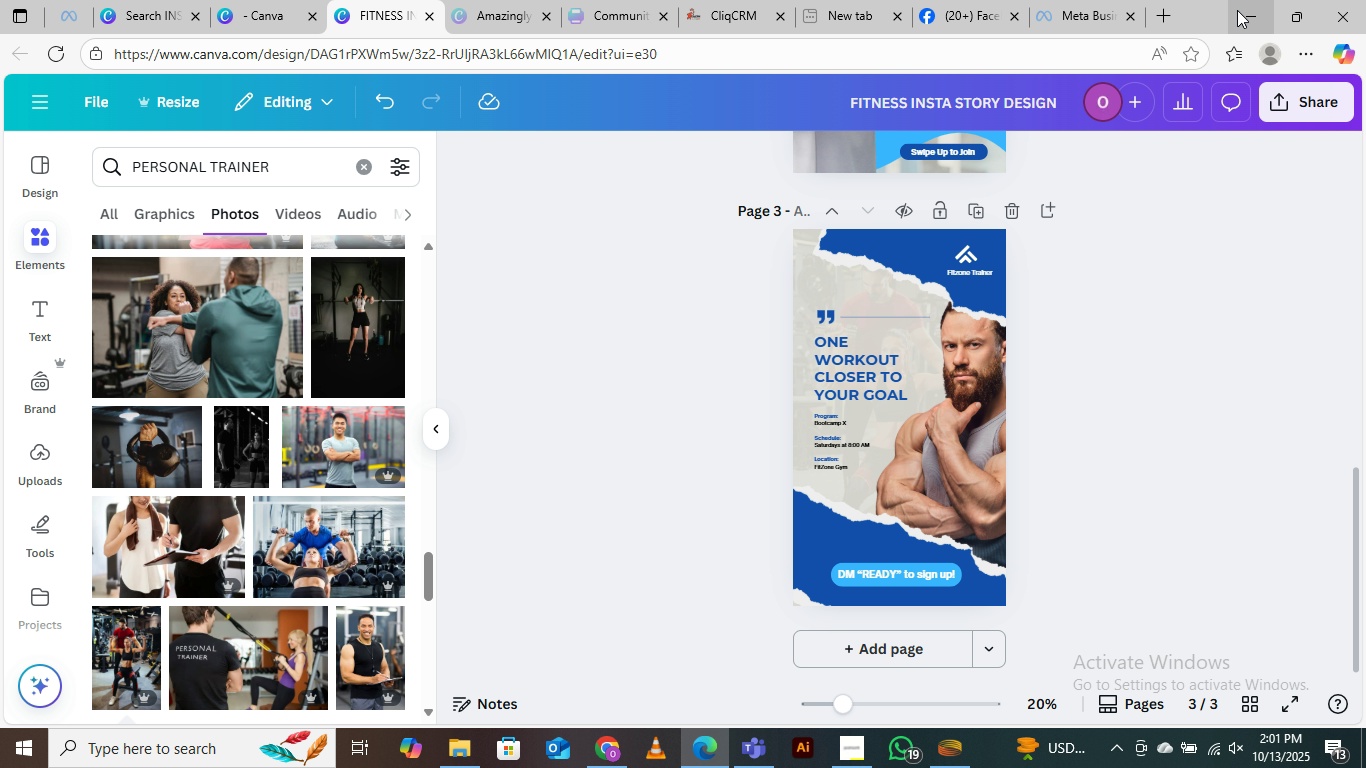 
wait(30.03)
 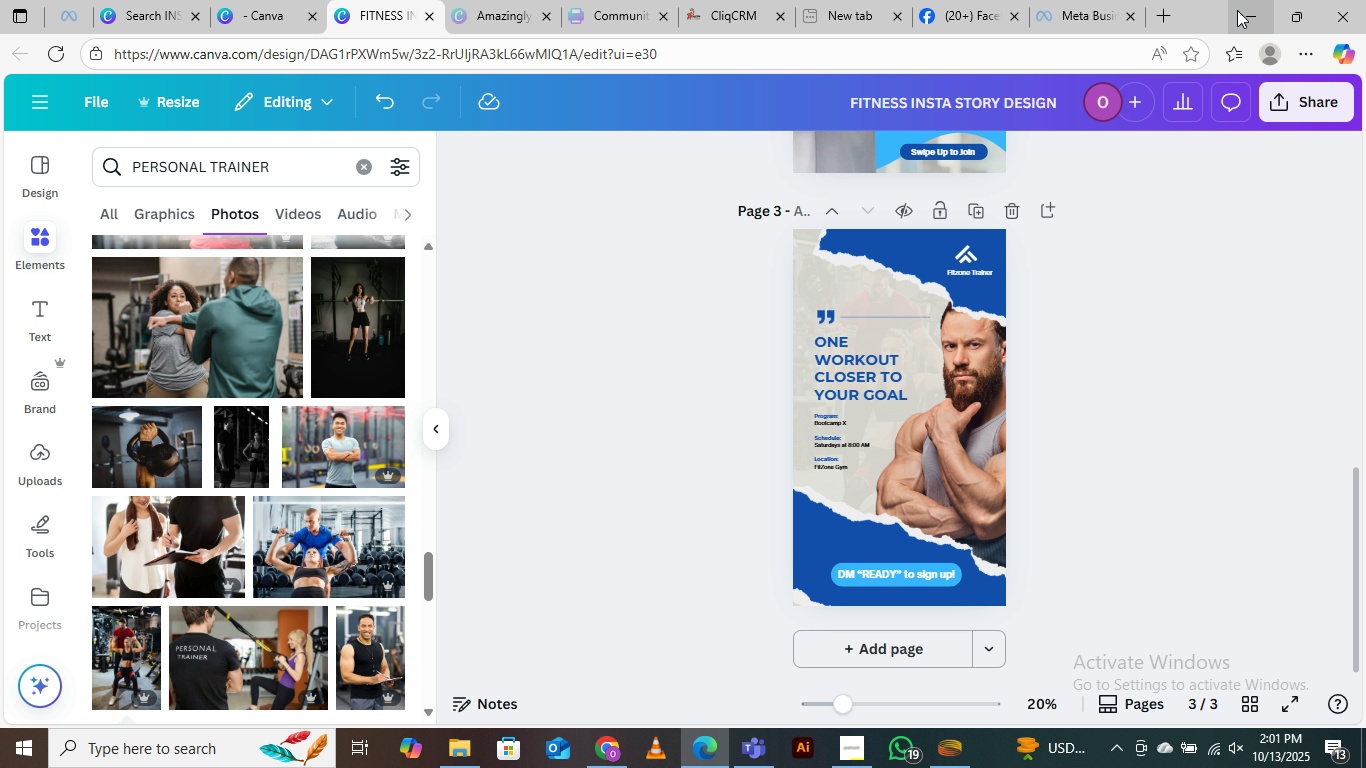 
scroll: coordinate [885, 250], scroll_direction: down, amount: 4.0
 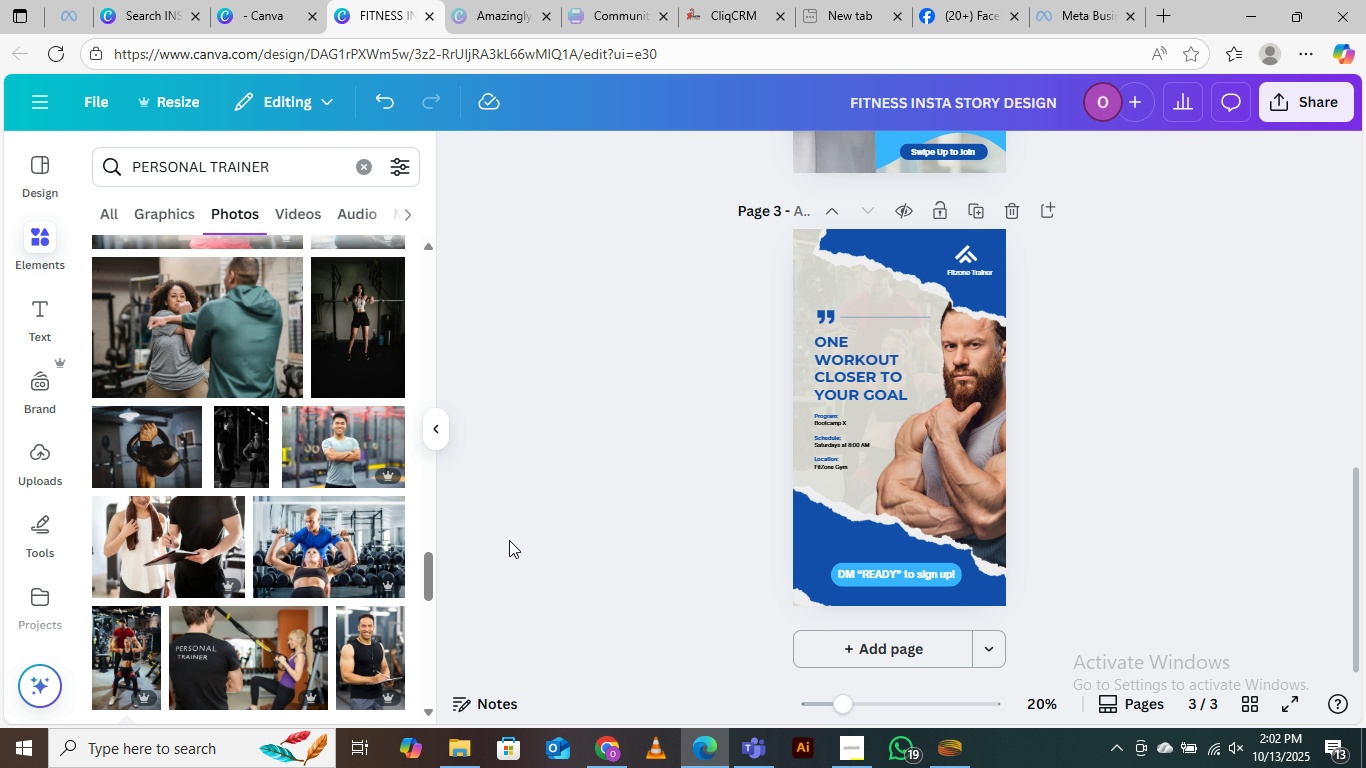 
wait(49.92)
 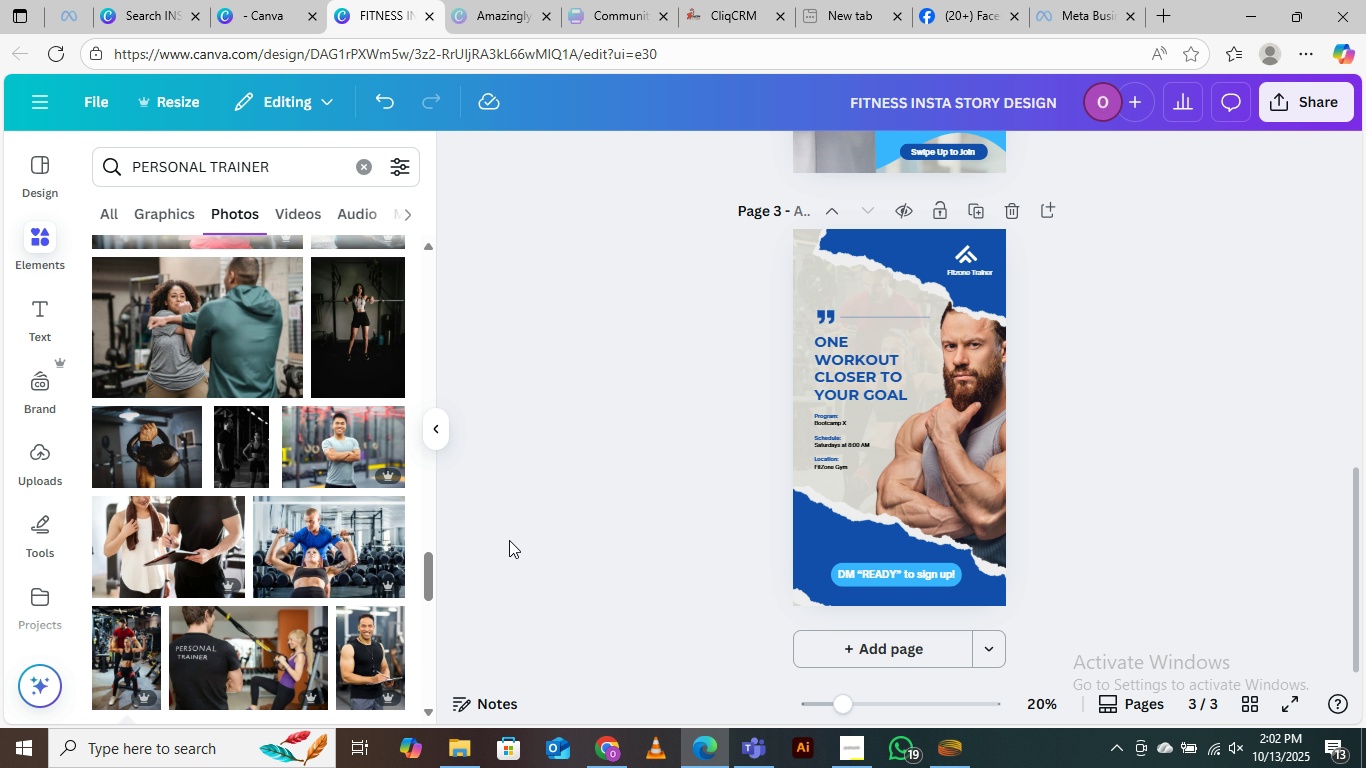 
left_click([608, 747])
 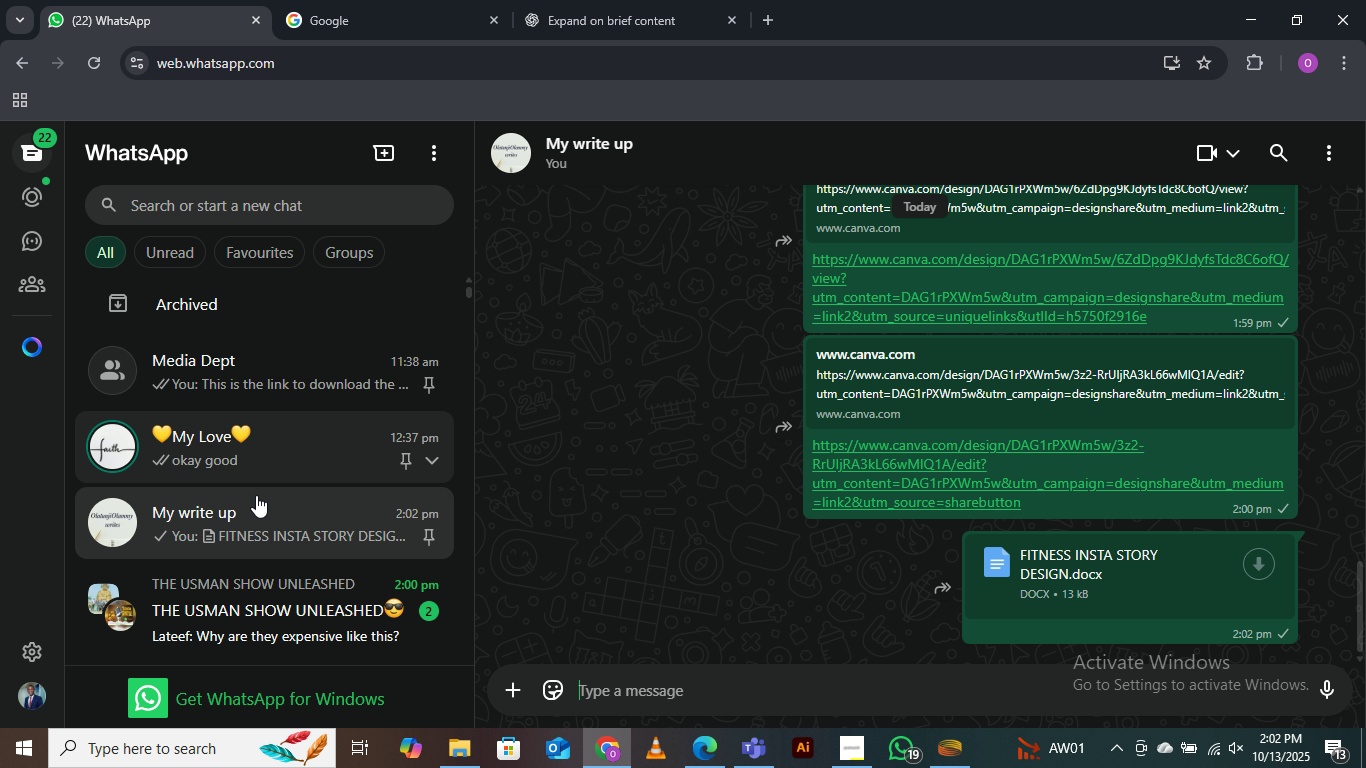 
left_click([269, 531])
 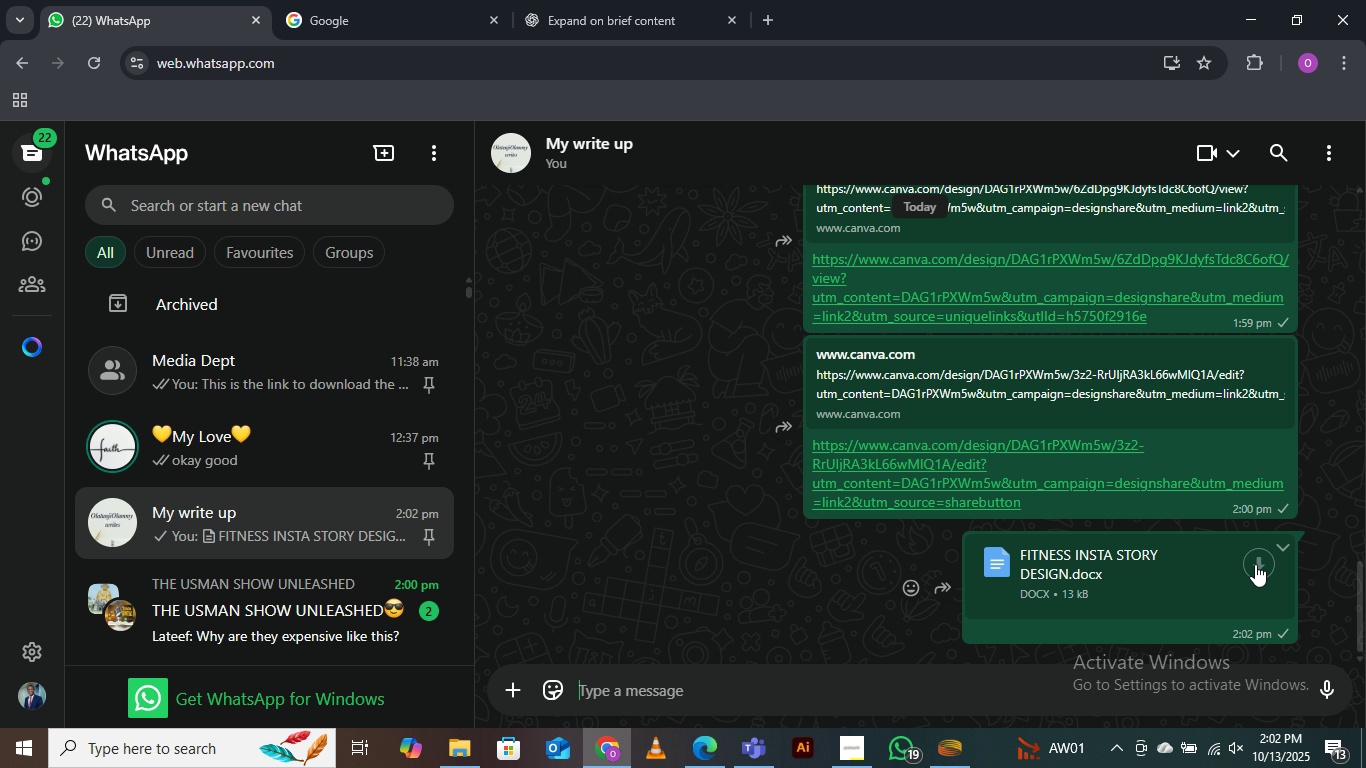 
left_click([1255, 564])
 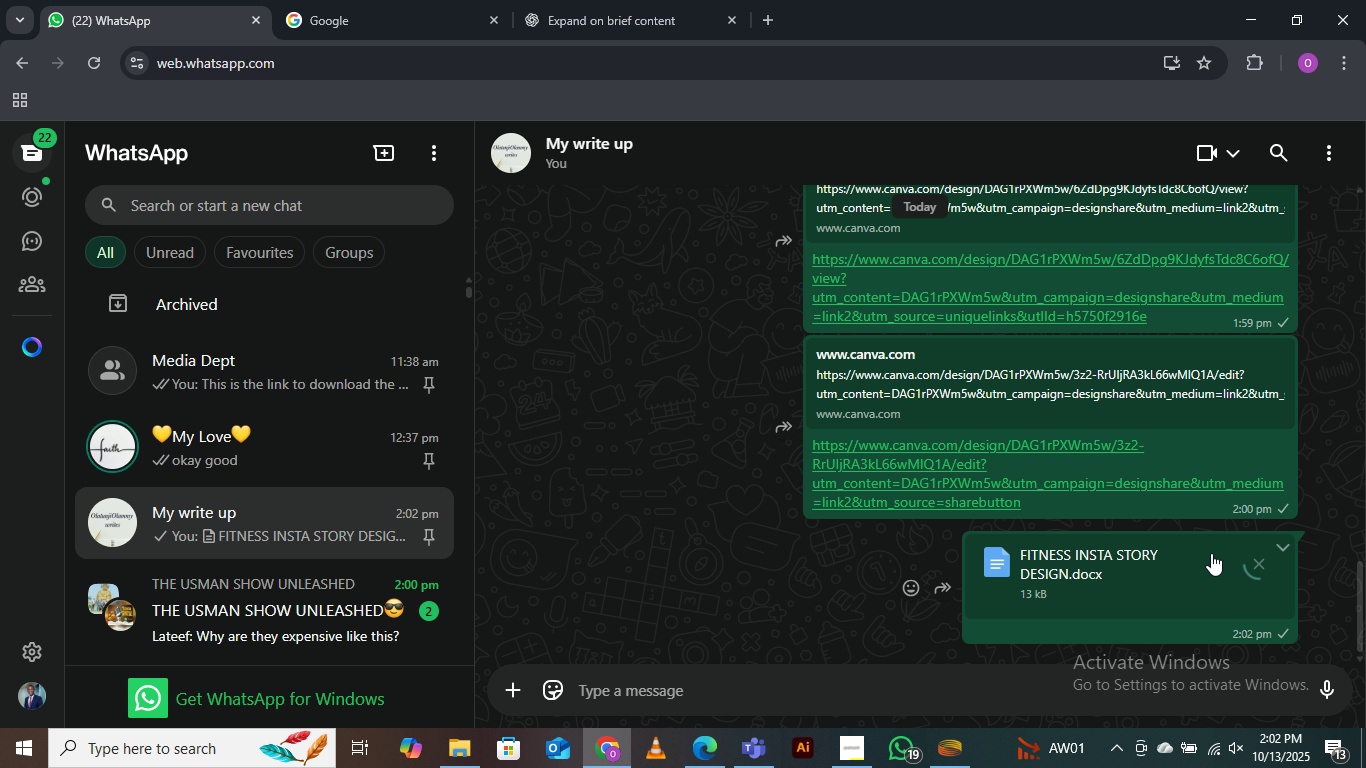 
mouse_move([1163, 523])
 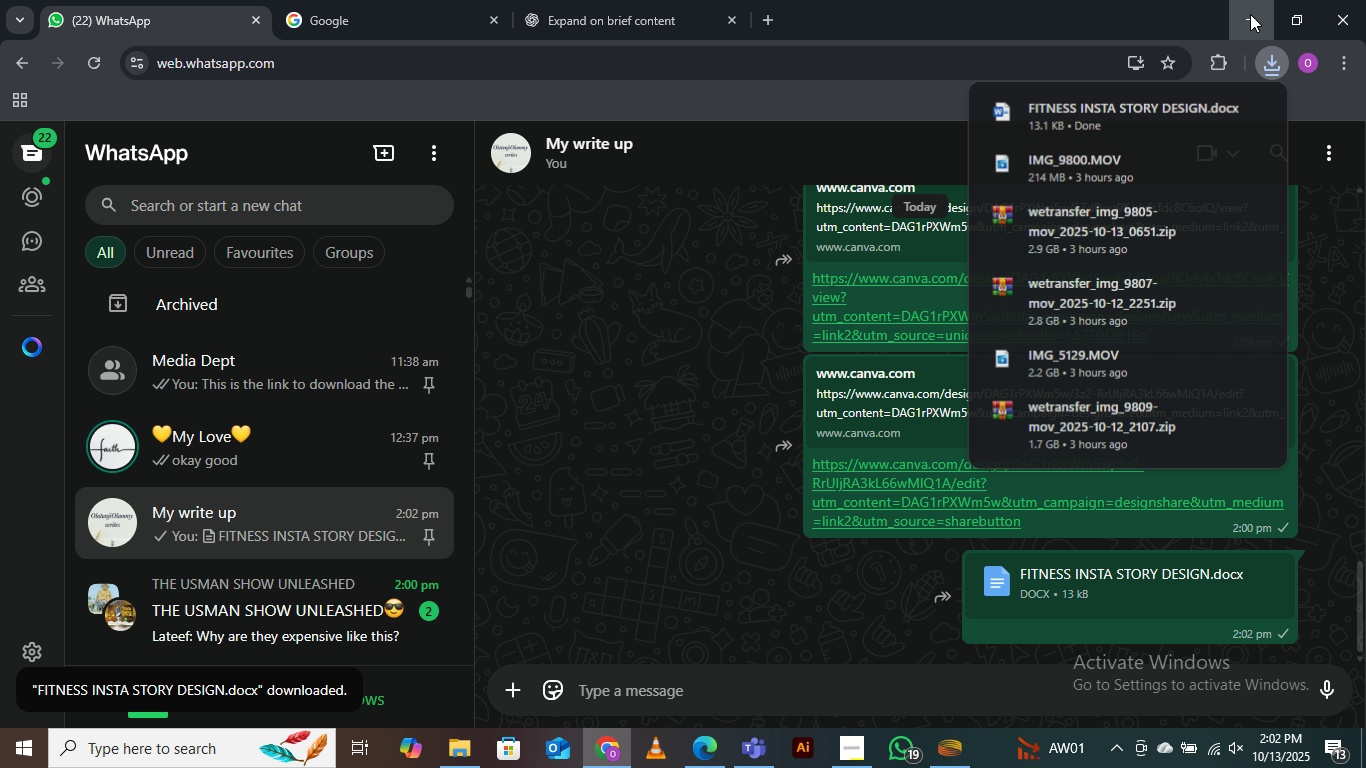 
left_click([1250, 14])
 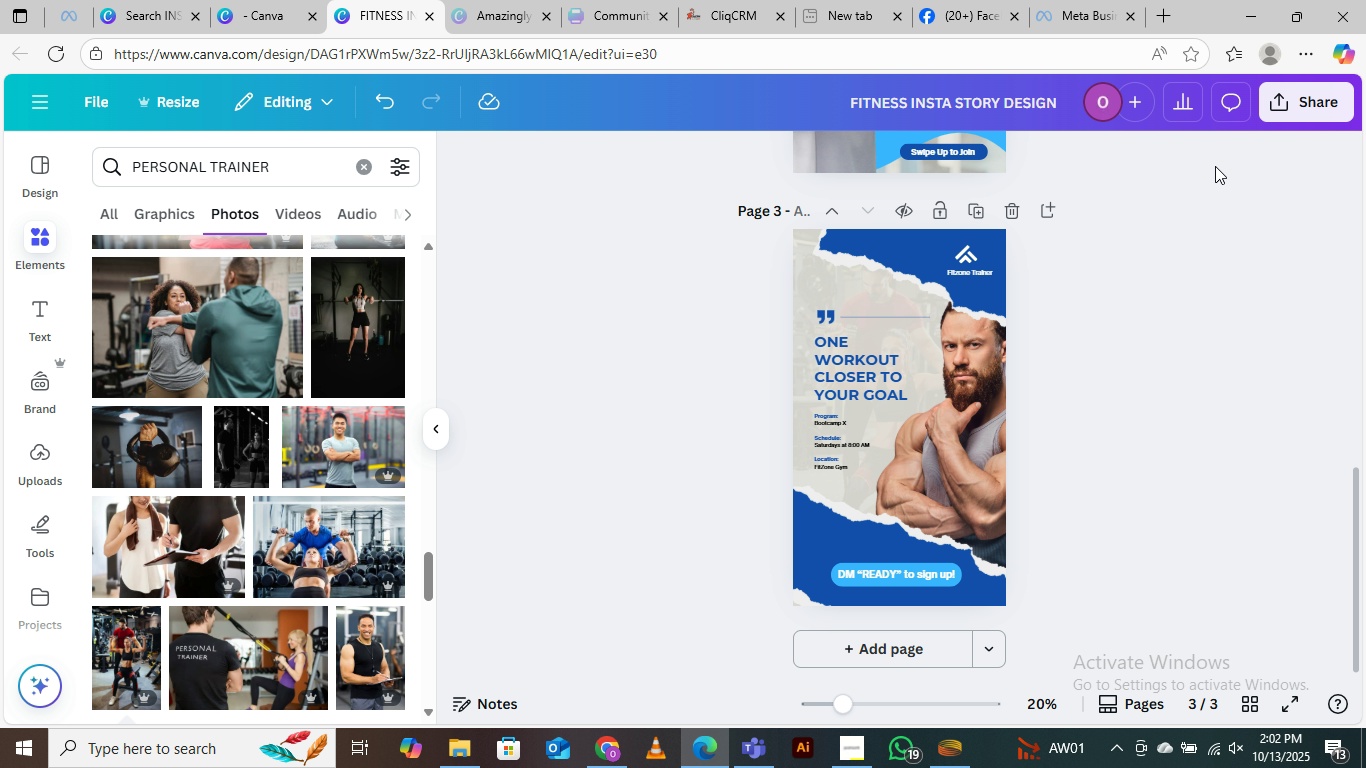 
left_click([1289, 101])
 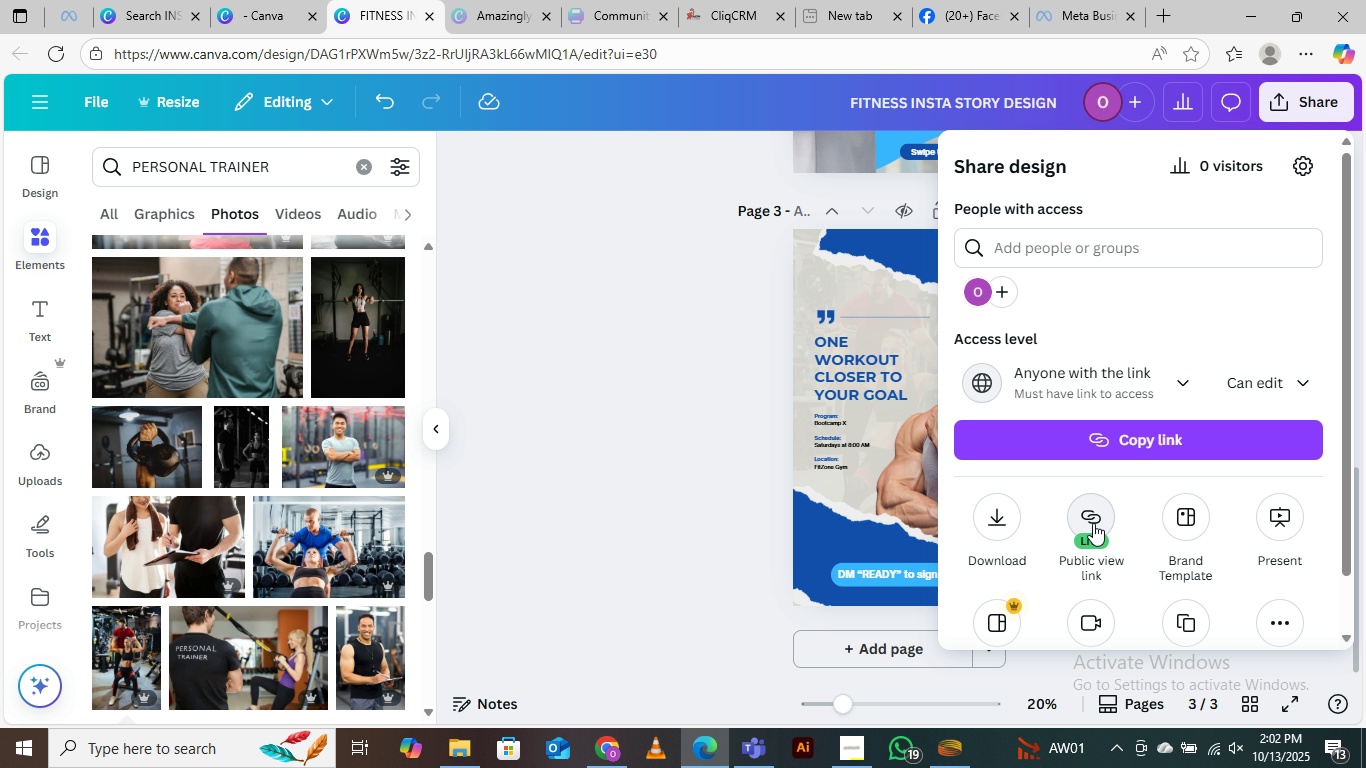 
left_click([1086, 520])
 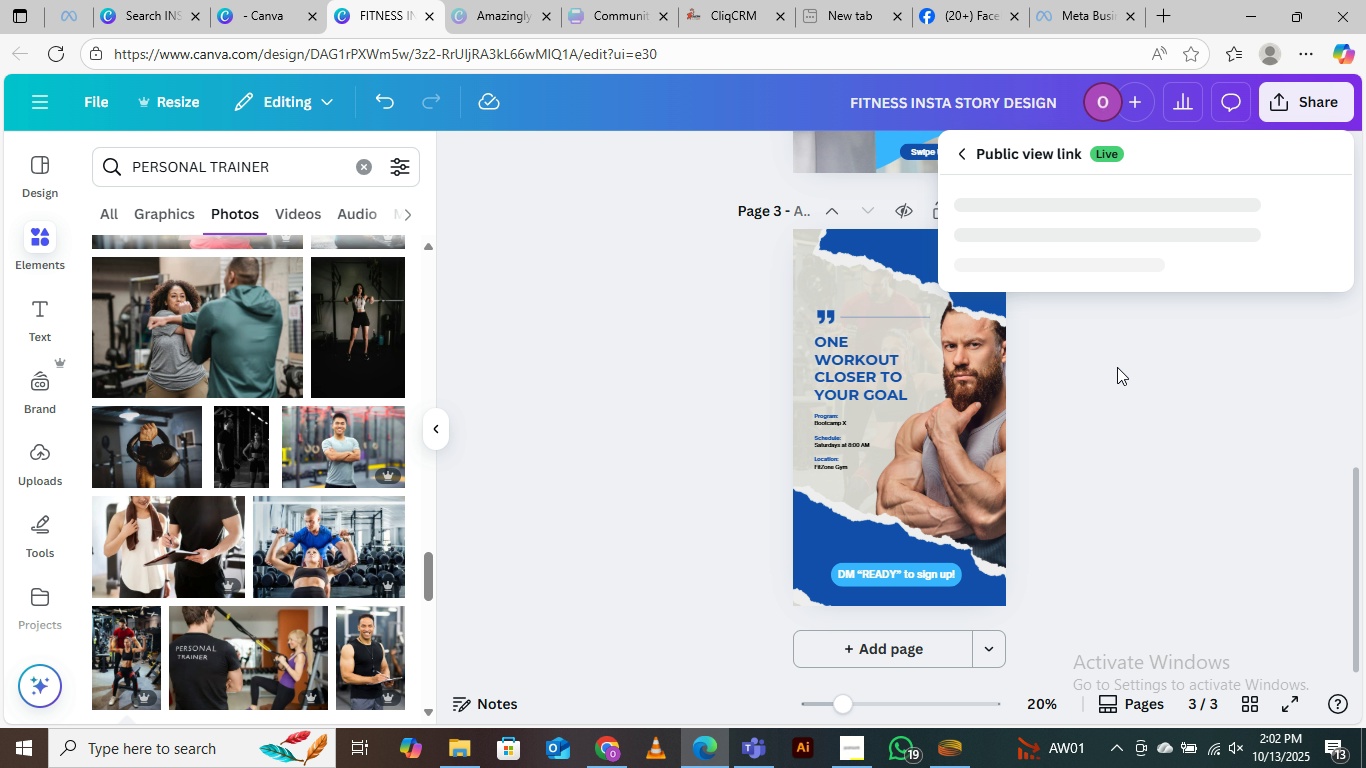 
wait(8.63)
 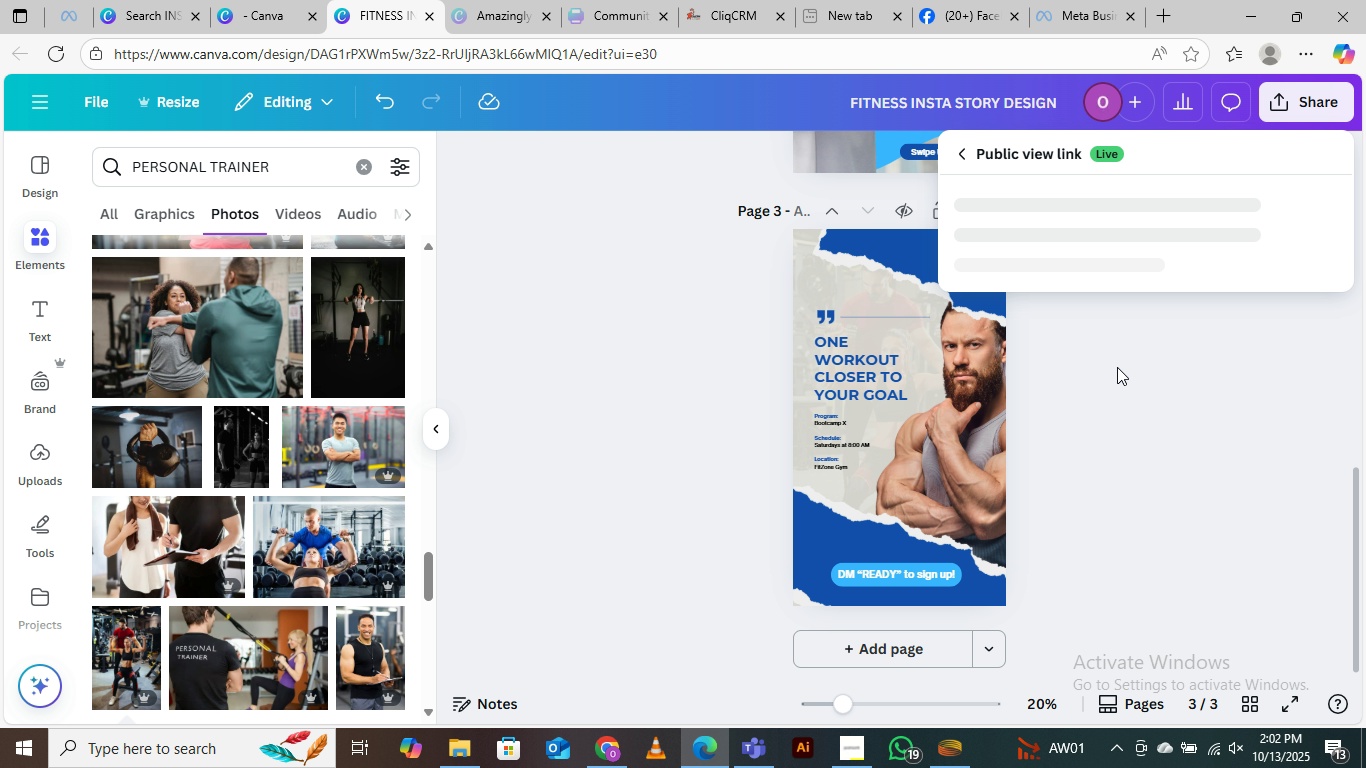 
scroll: coordinate [1202, 372], scroll_direction: down, amount: 8.0
 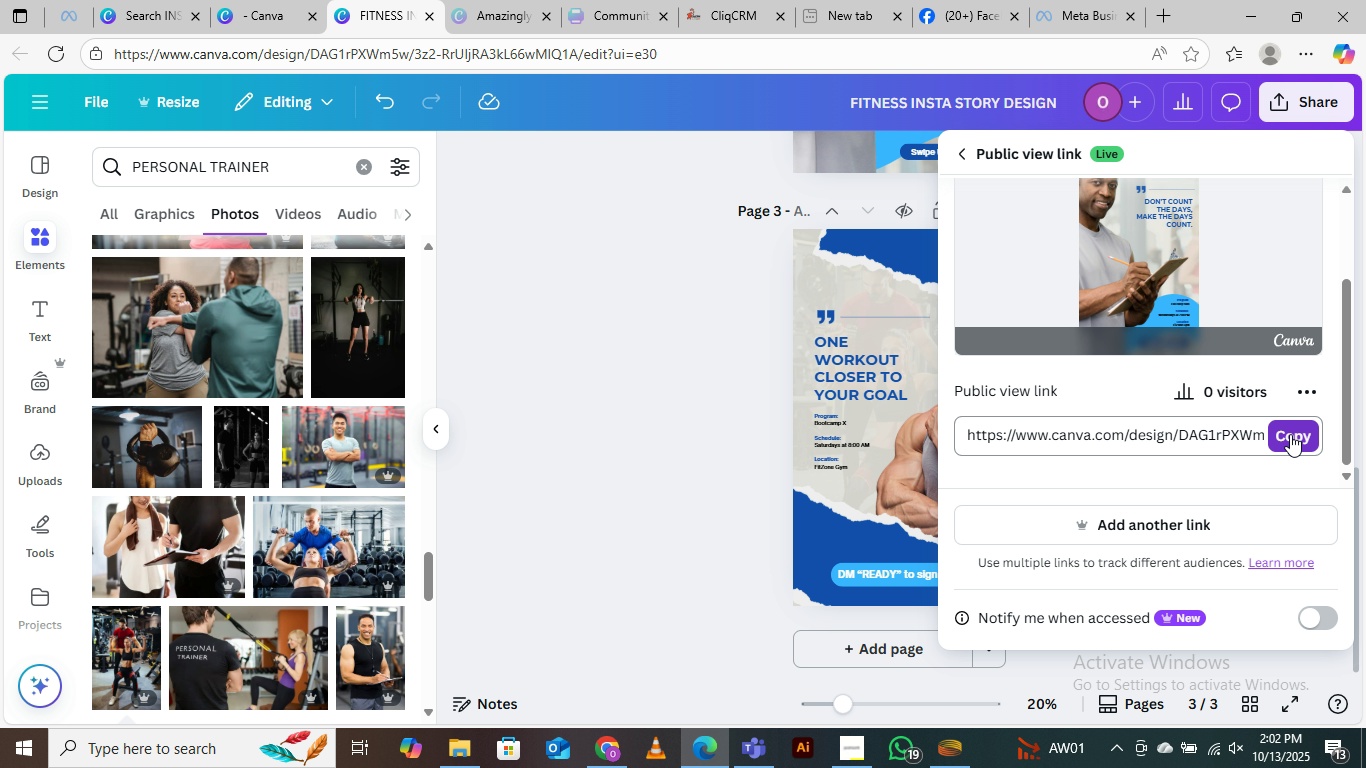 
left_click([1290, 434])
 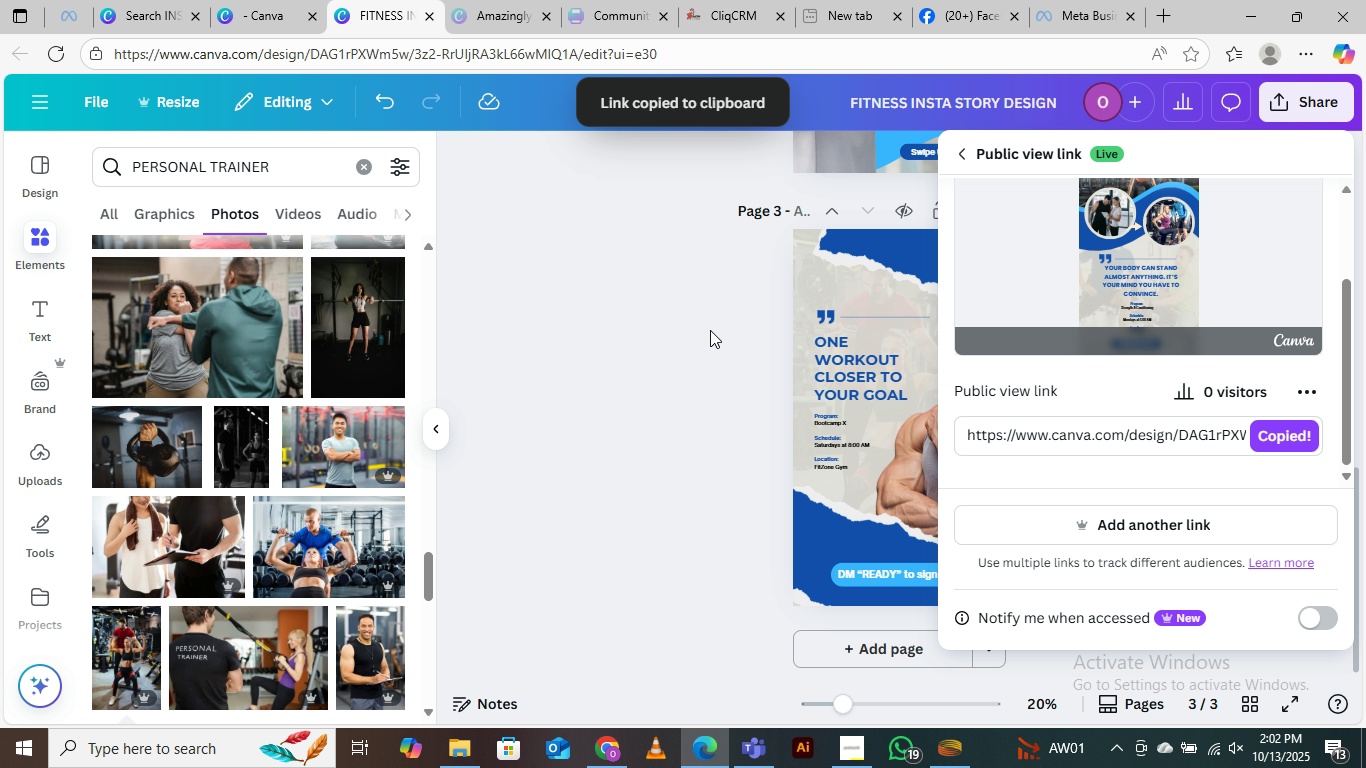 
left_click([689, 321])
 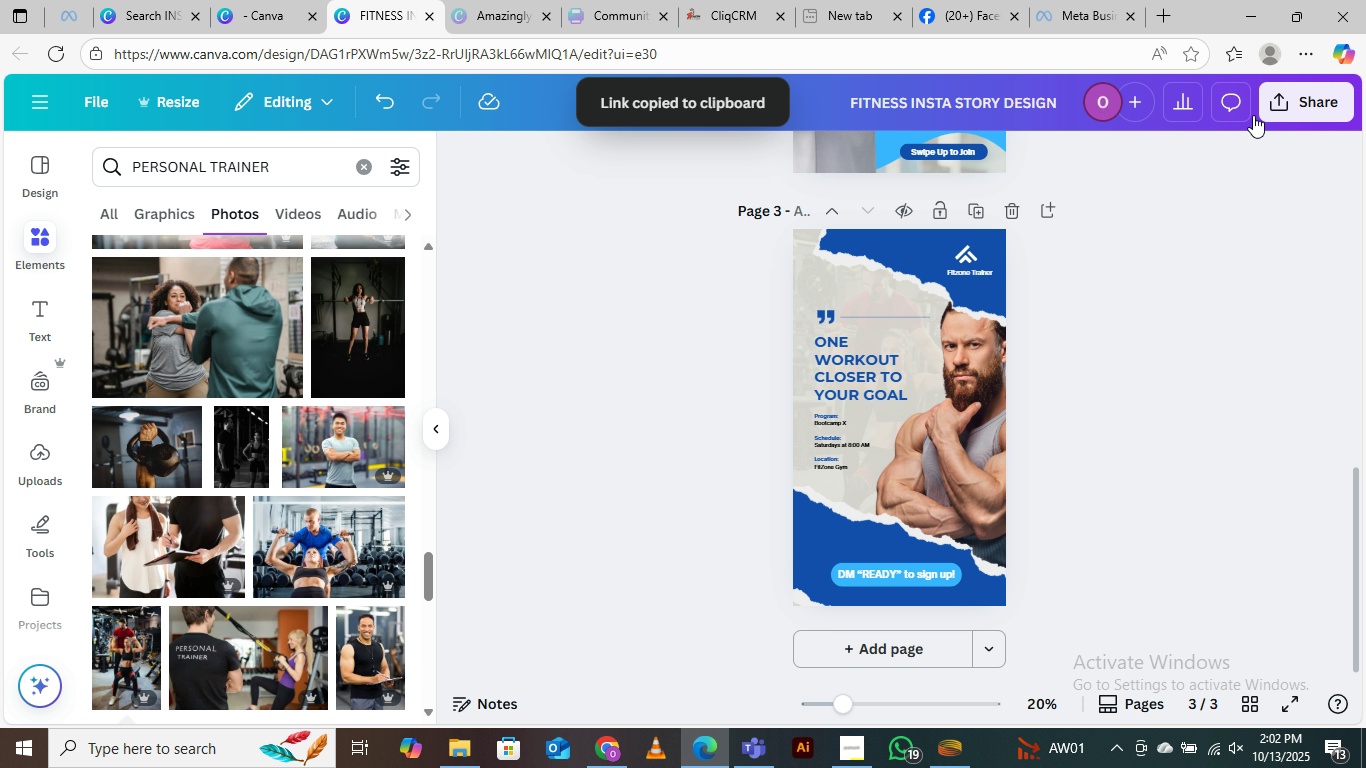 
left_click([1294, 101])
 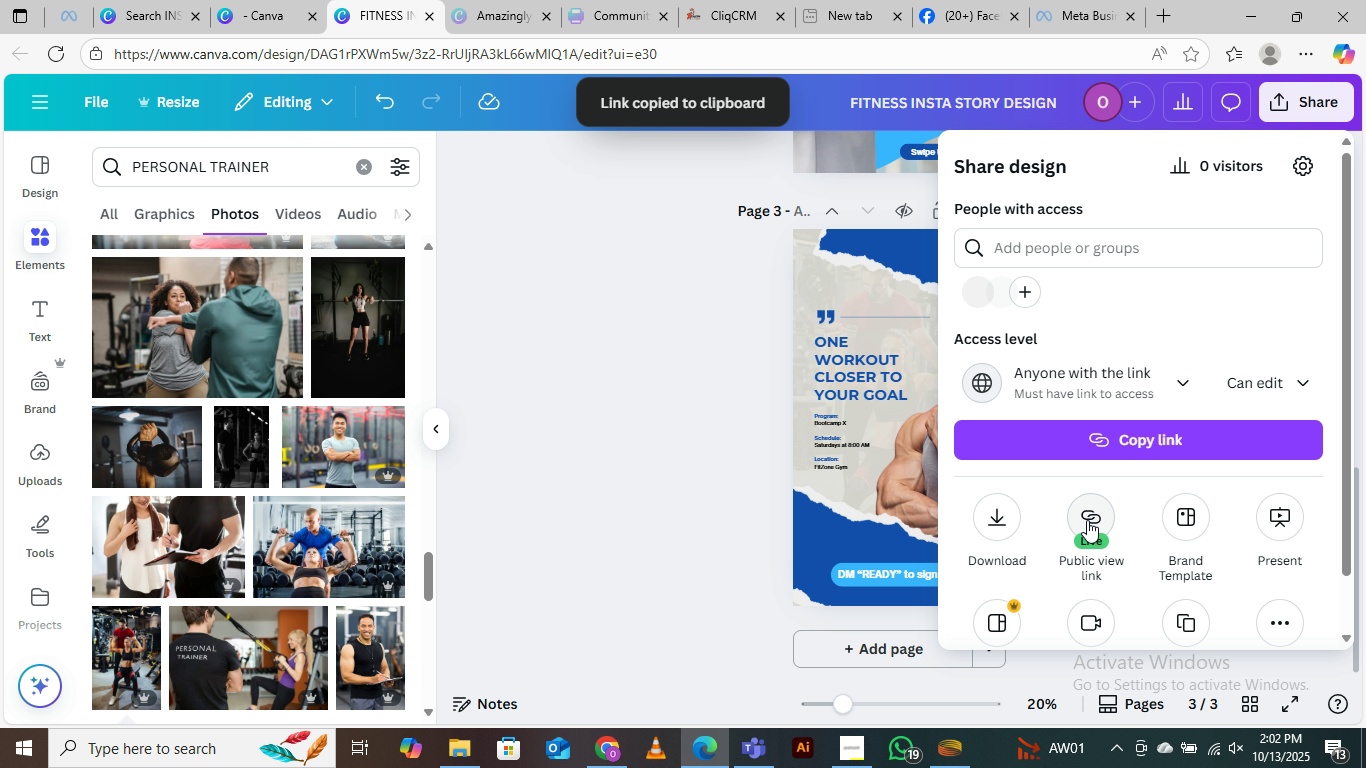 
left_click([1006, 514])
 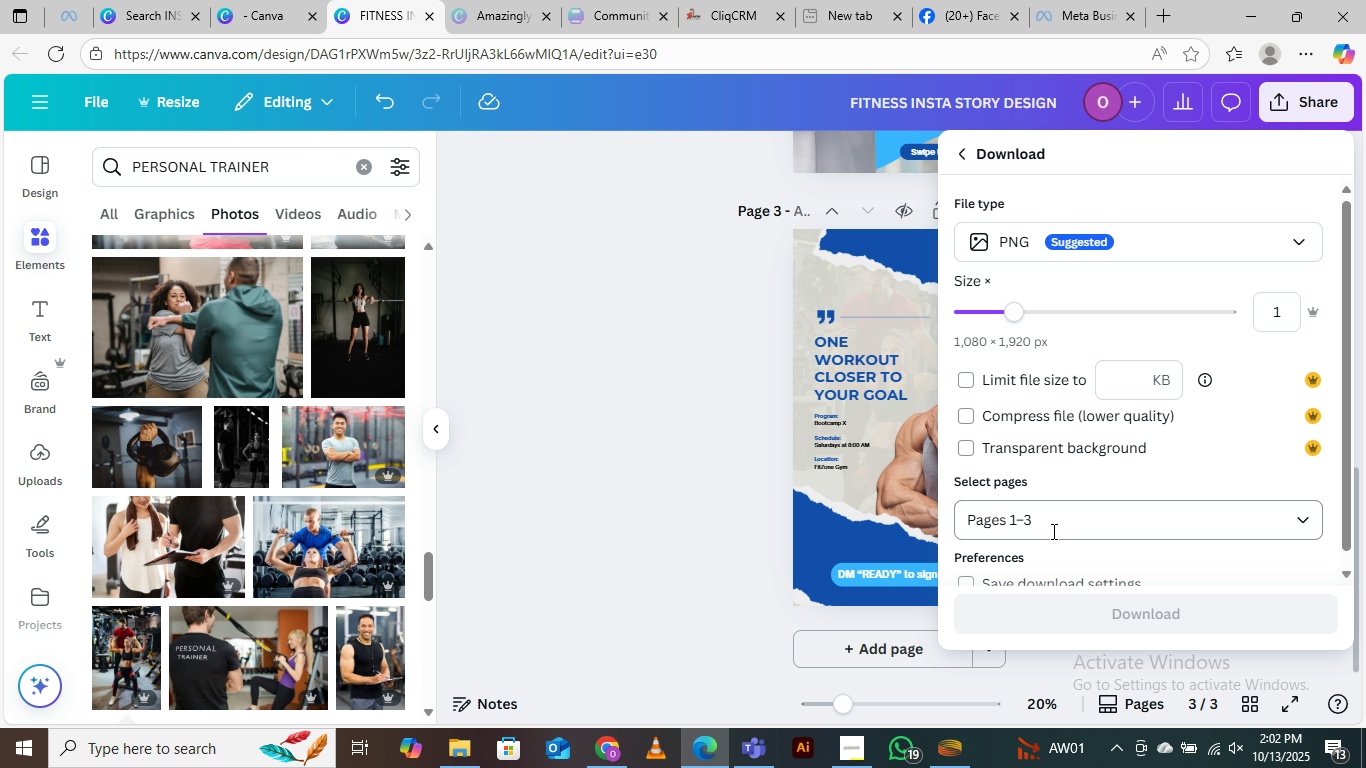 
scroll: coordinate [1080, 443], scroll_direction: down, amount: 4.0
 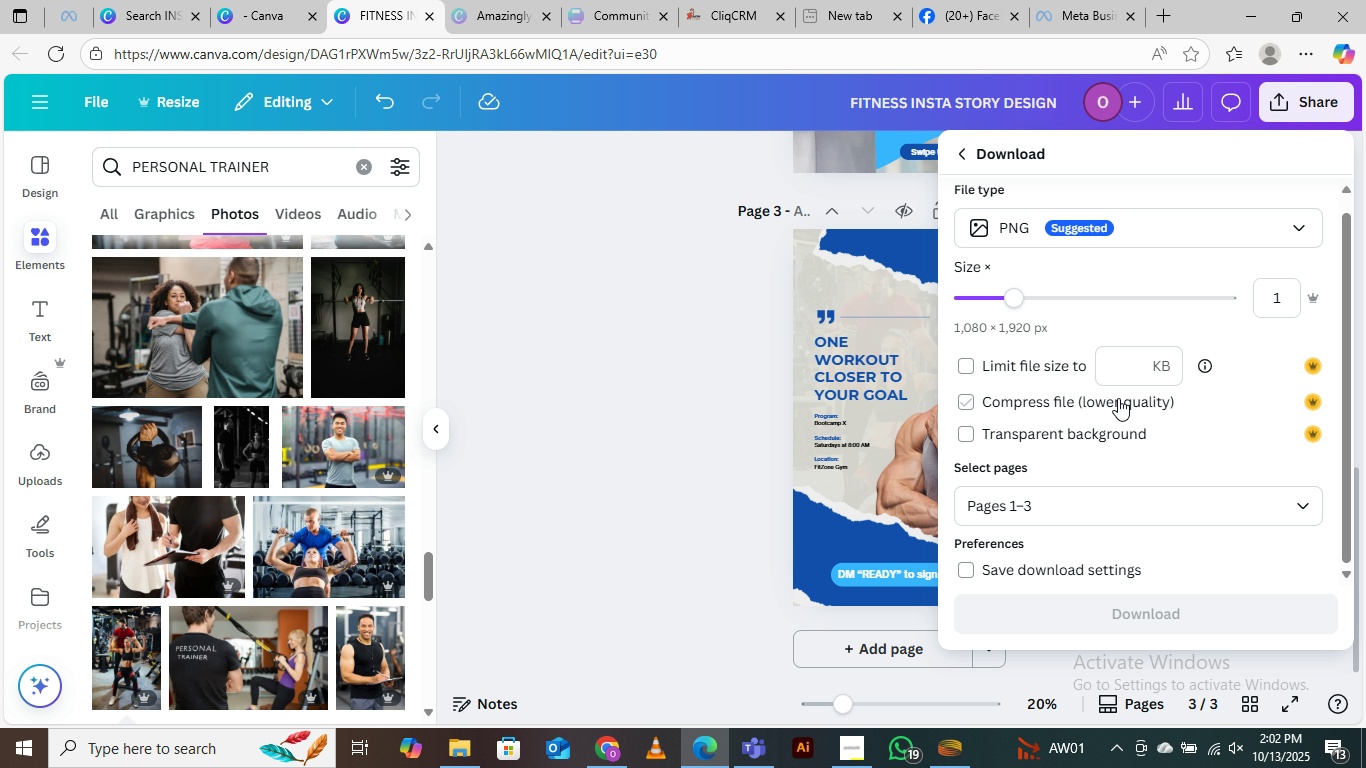 
wait(11.14)
 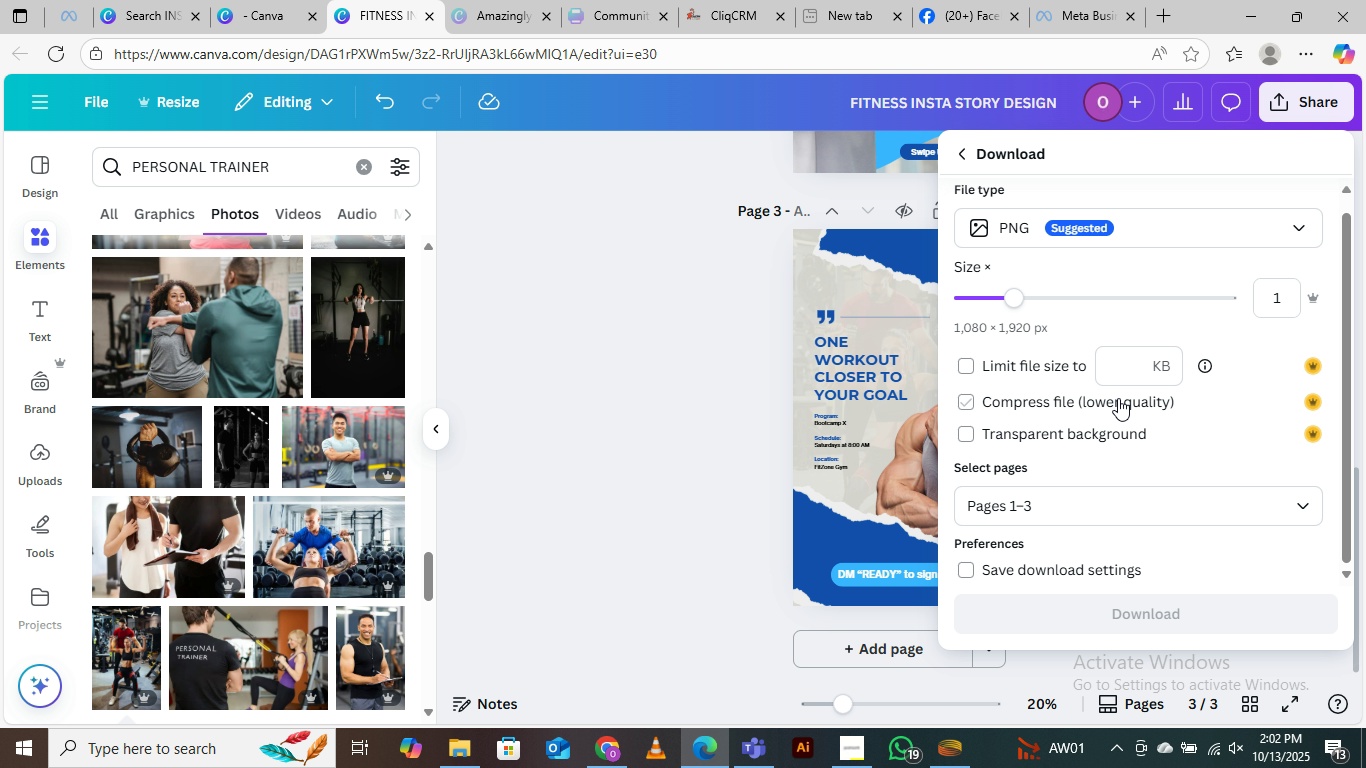 
left_click([1095, 542])
 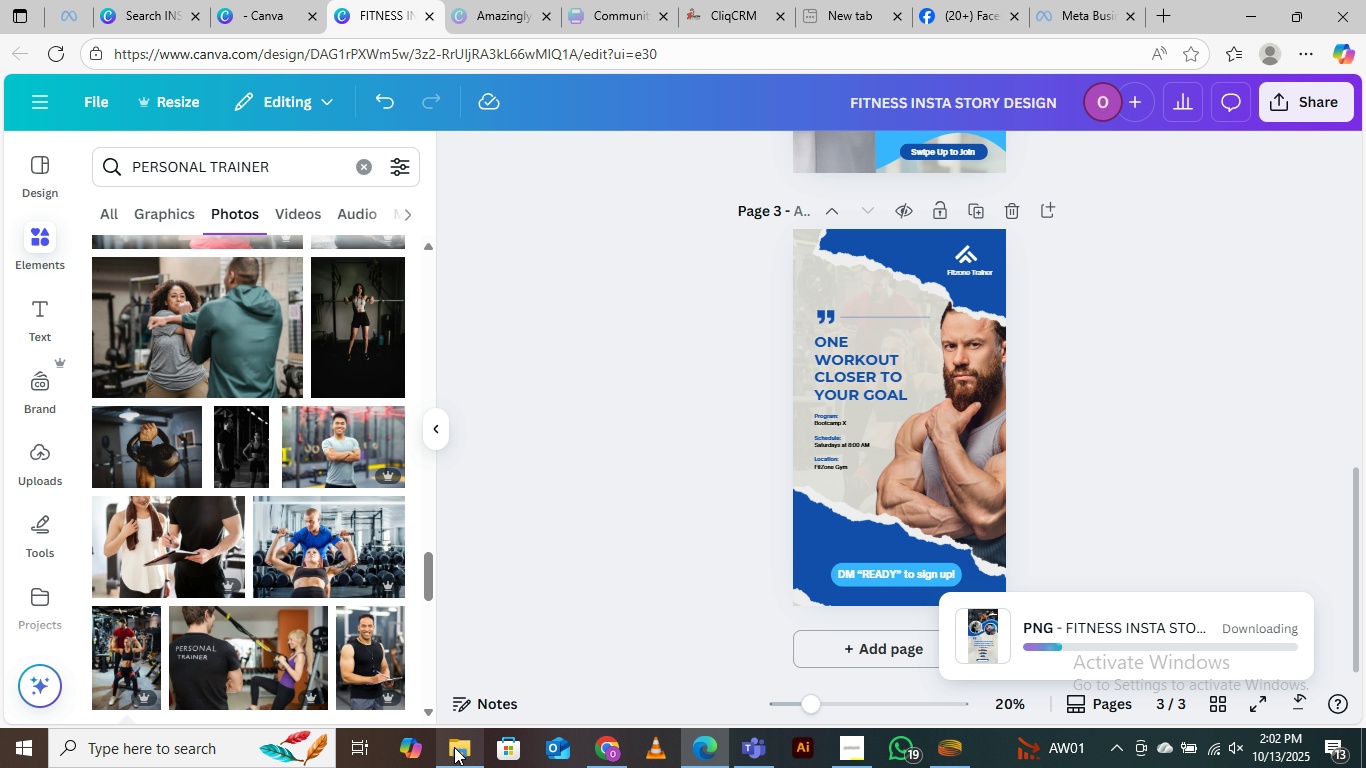 
left_click([858, 737])